 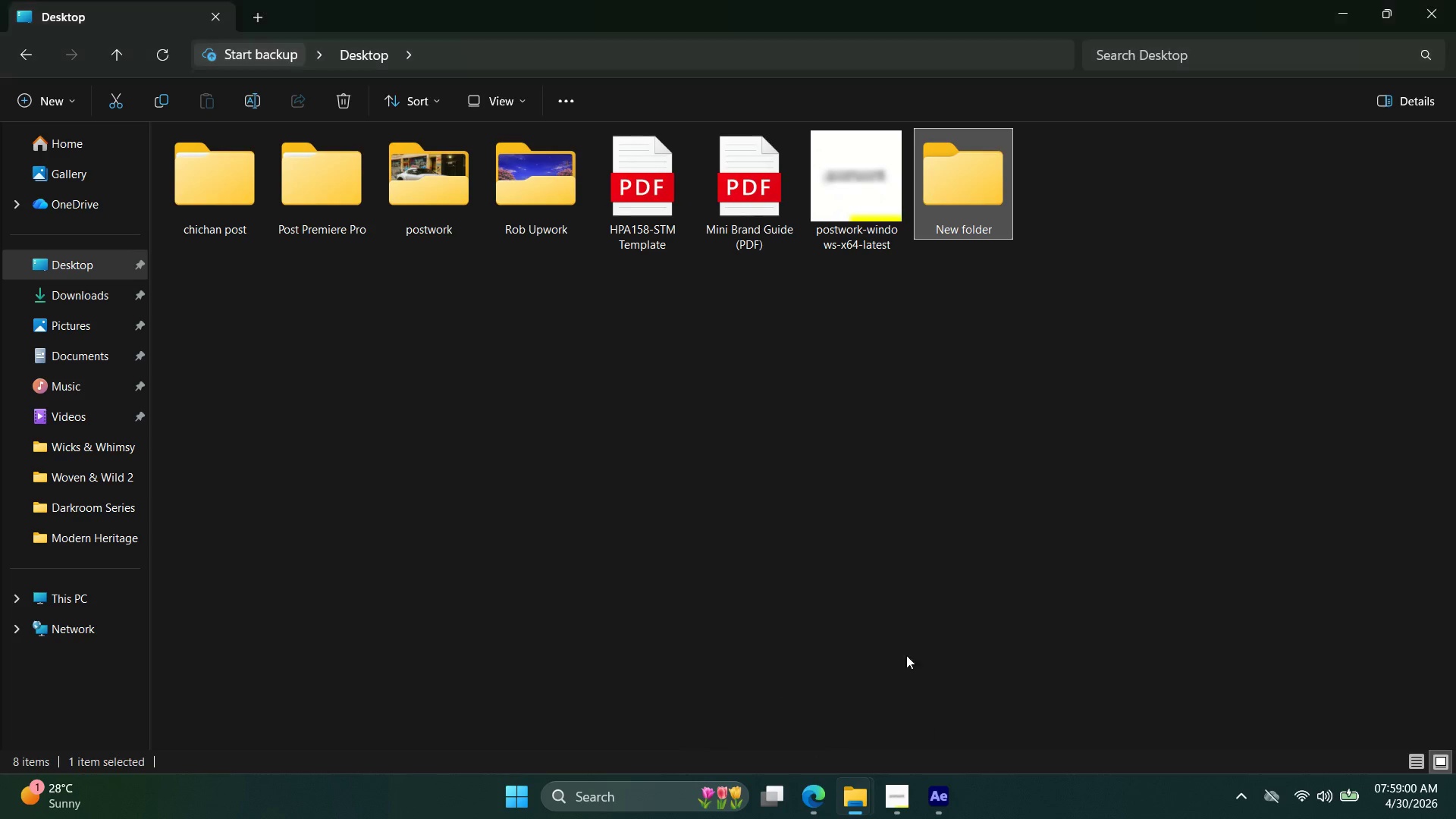 
right_click([942, 201])
 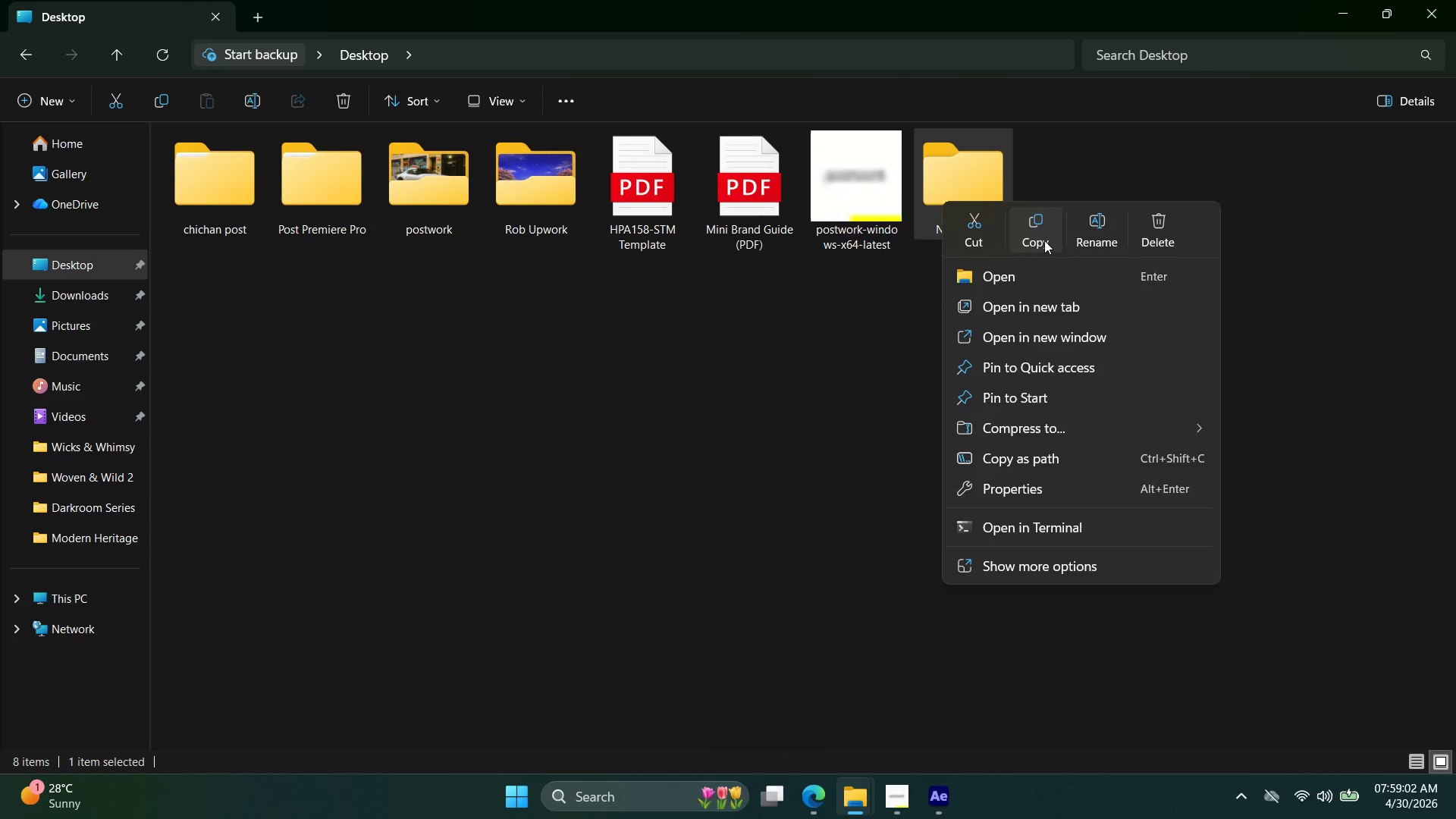 
left_click([1089, 231])
 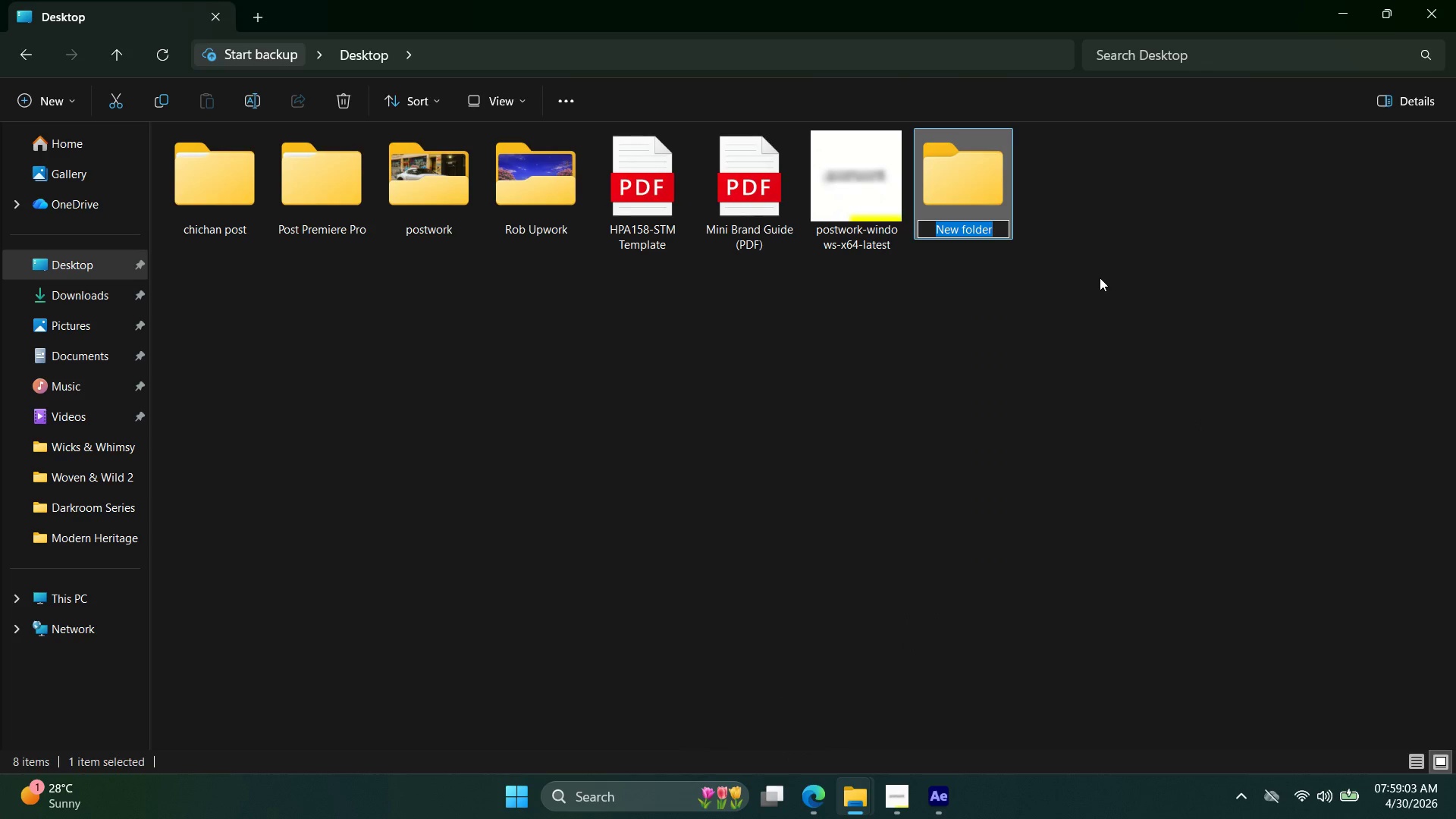 
type(AE )
 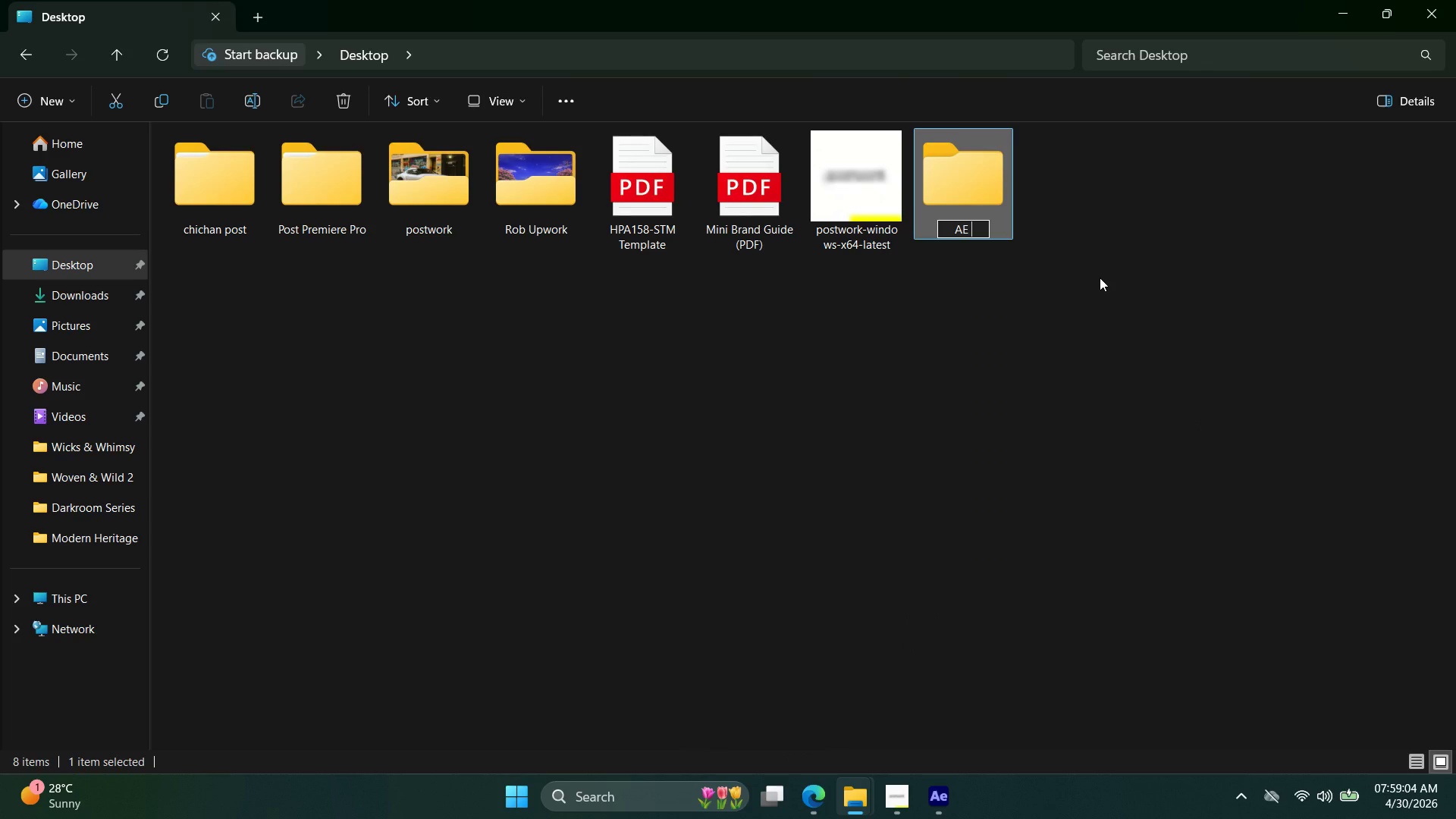 
key(Control+V)
 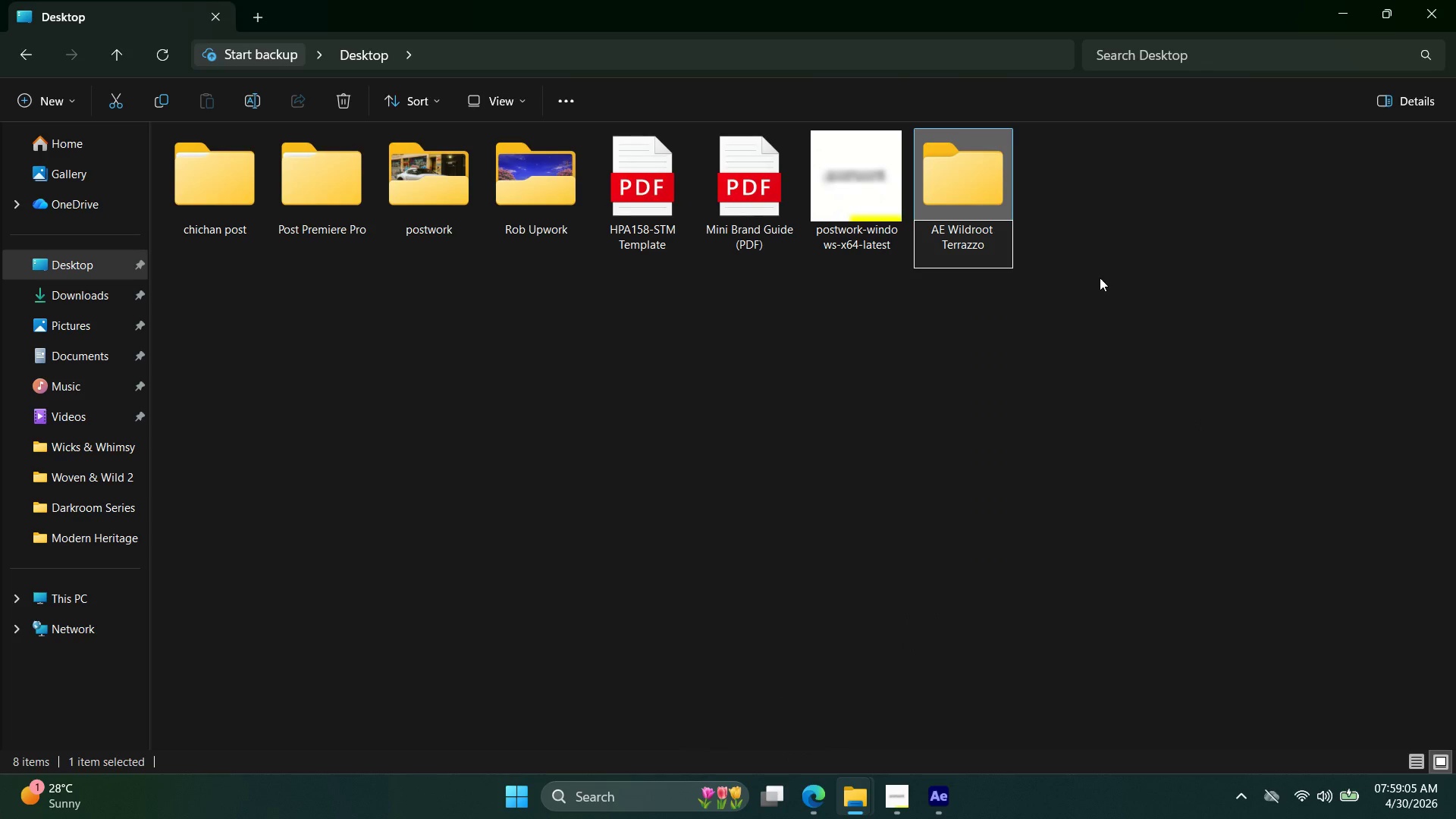 
left_click([1082, 277])
 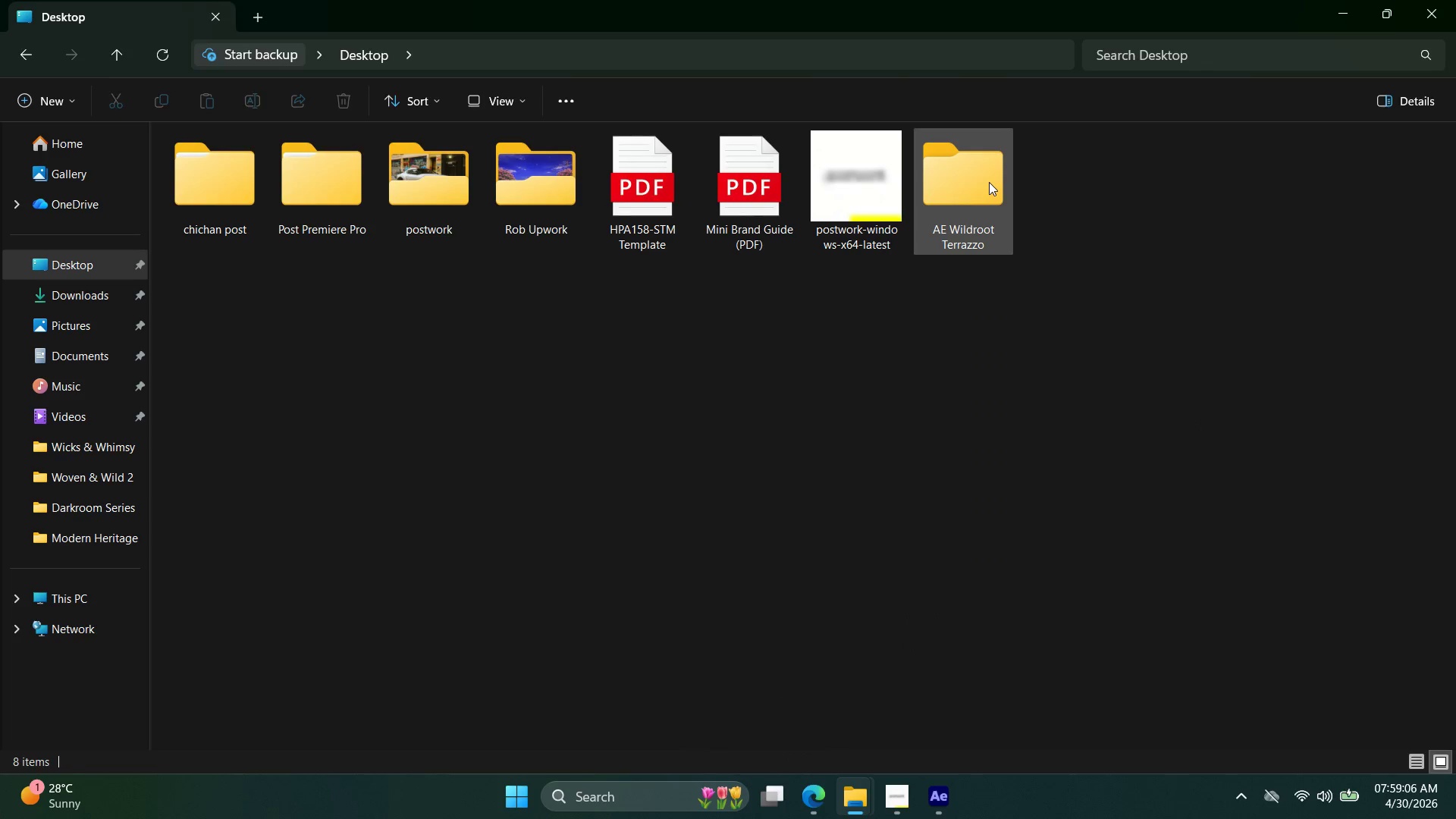 
double_click([989, 182])
 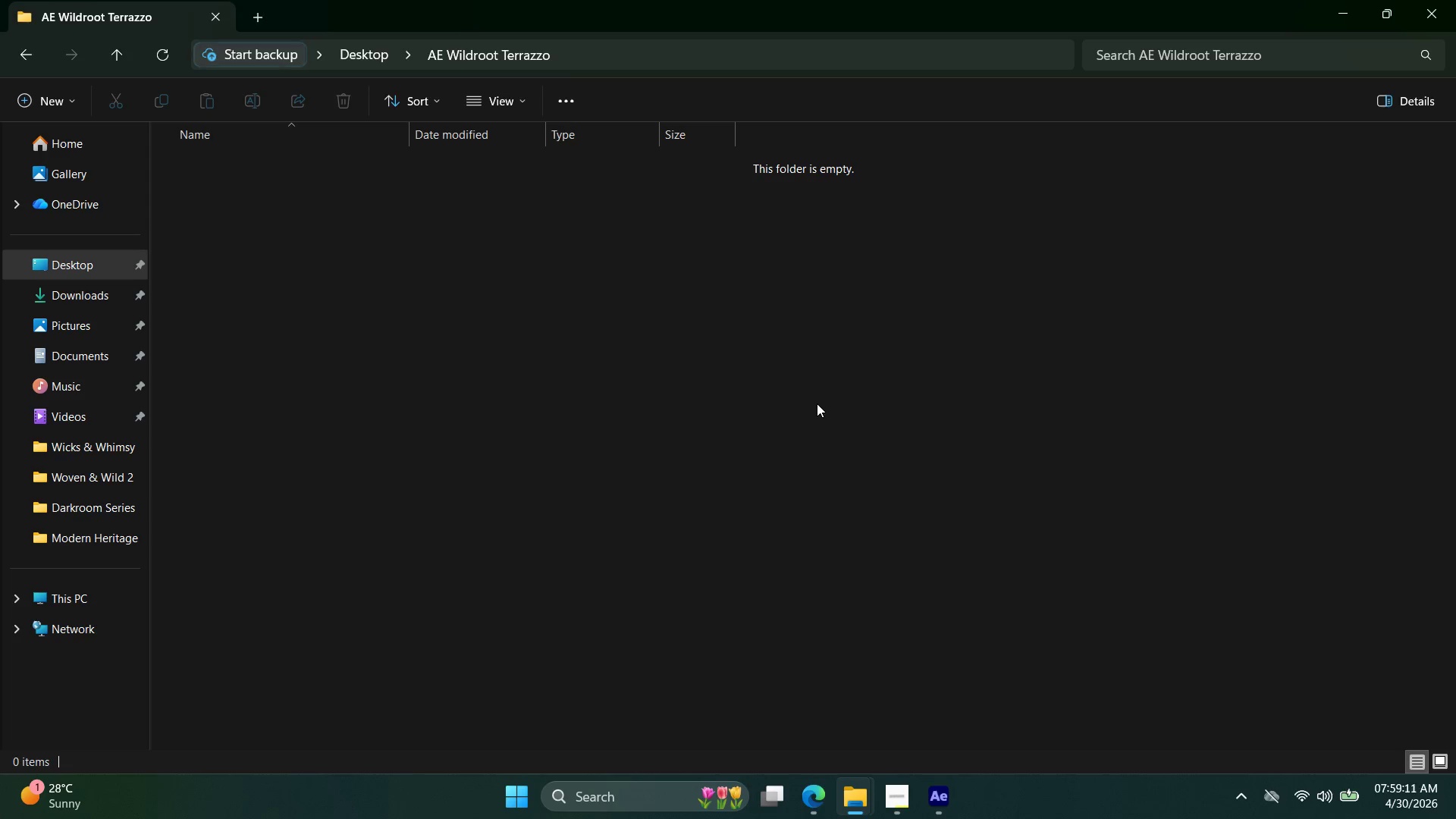 
wait(5.97)
 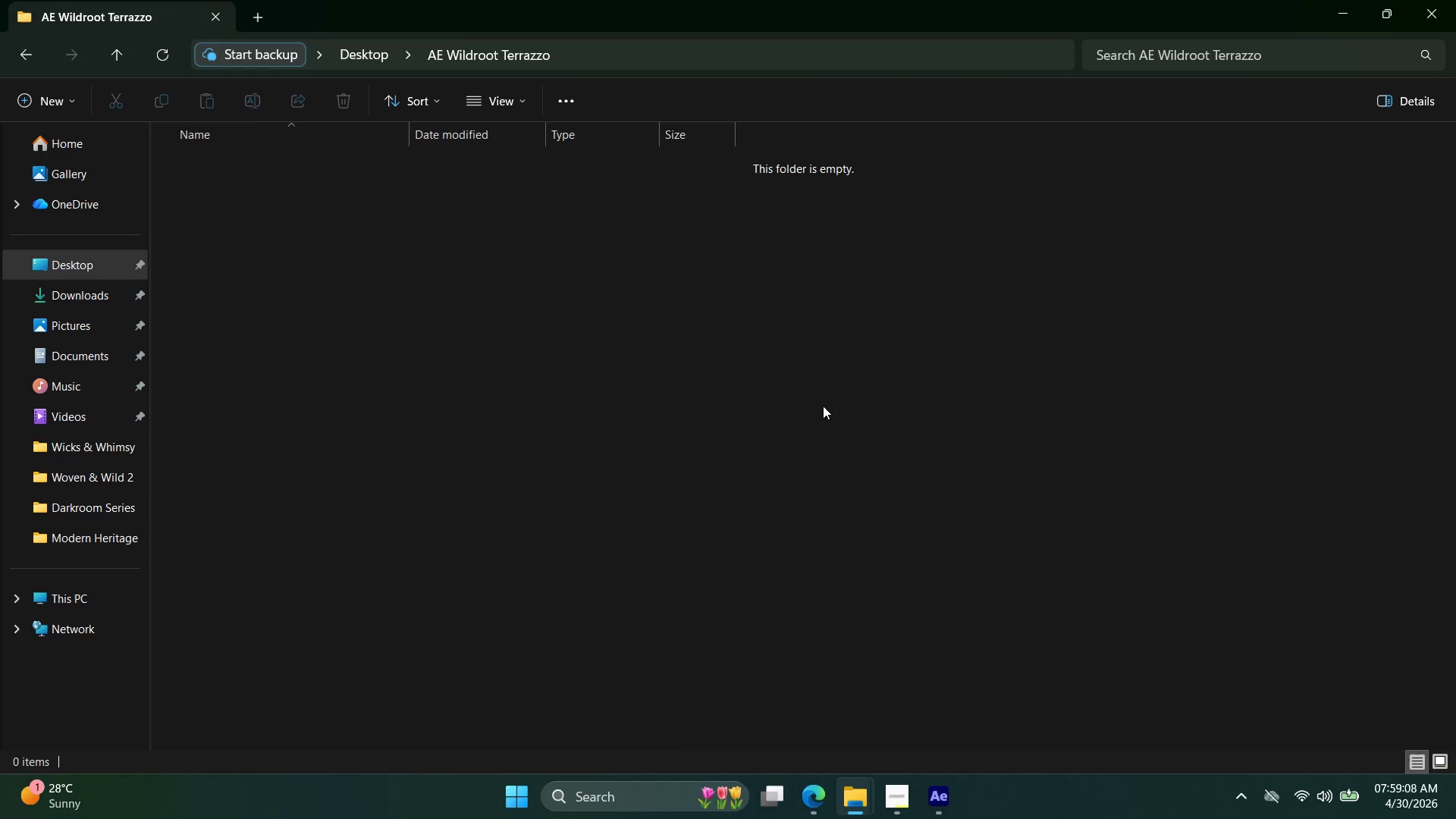 
left_click([940, 784])
 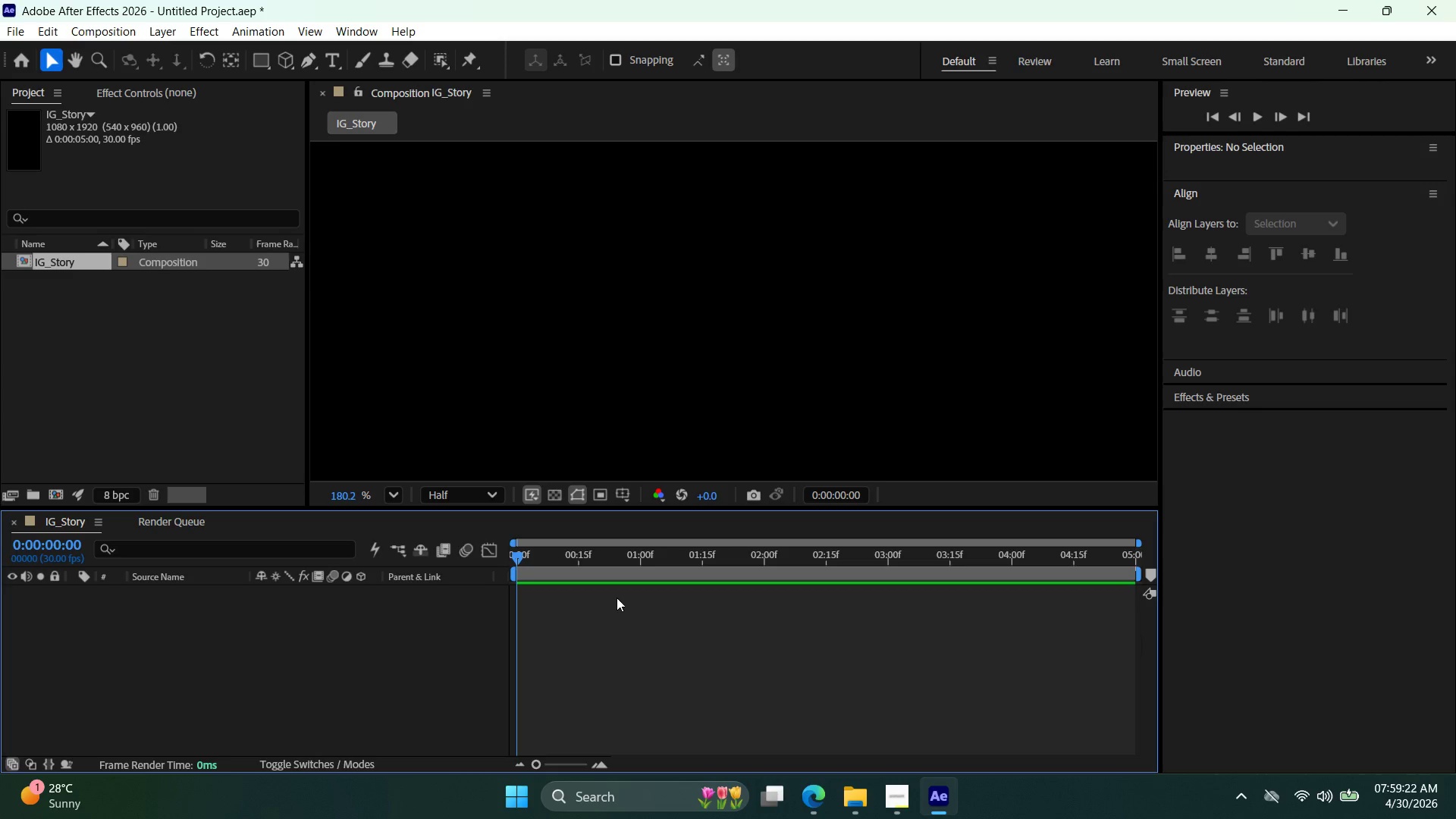 
wait(14.92)
 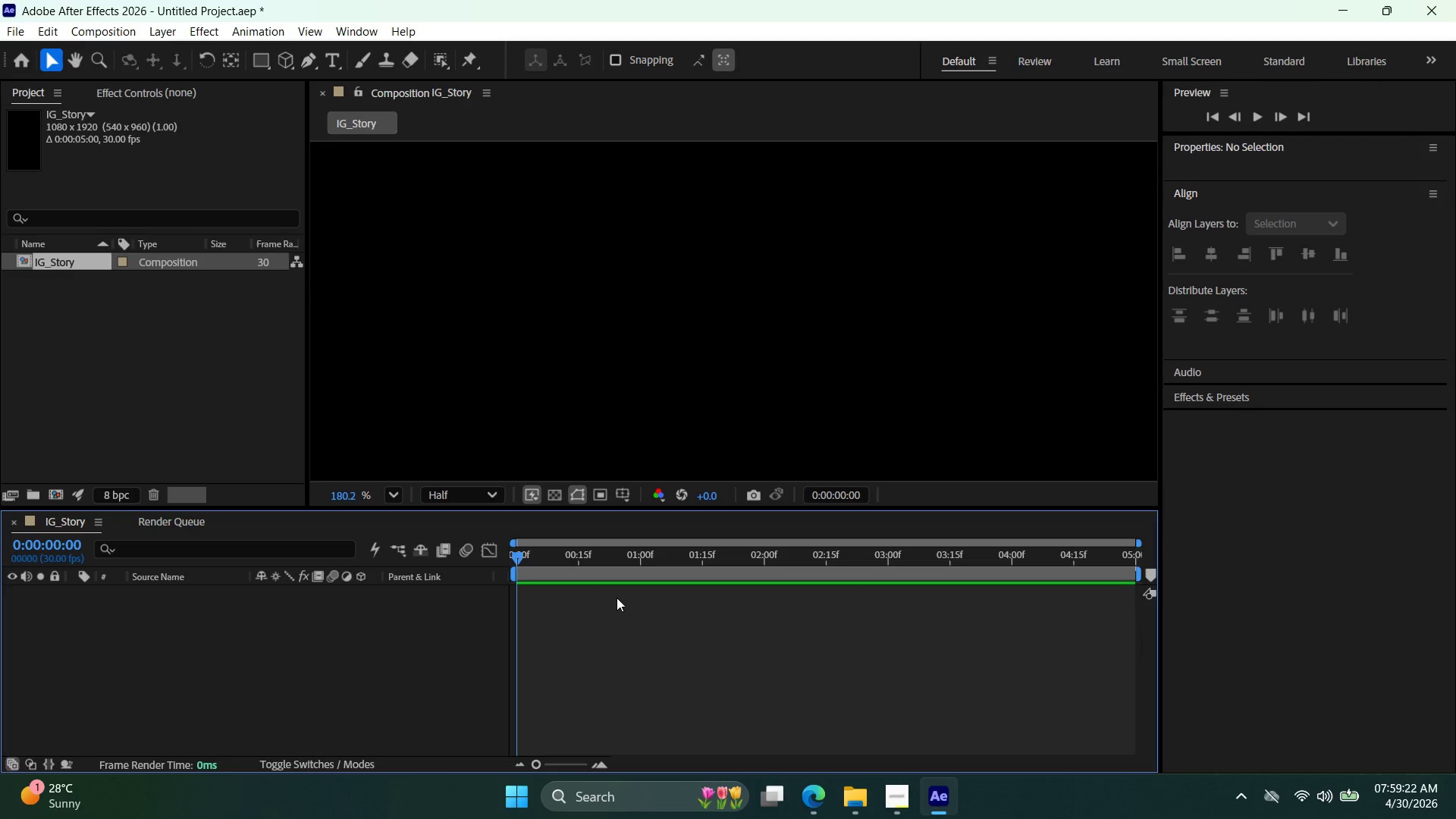 
left_click([922, 727])
 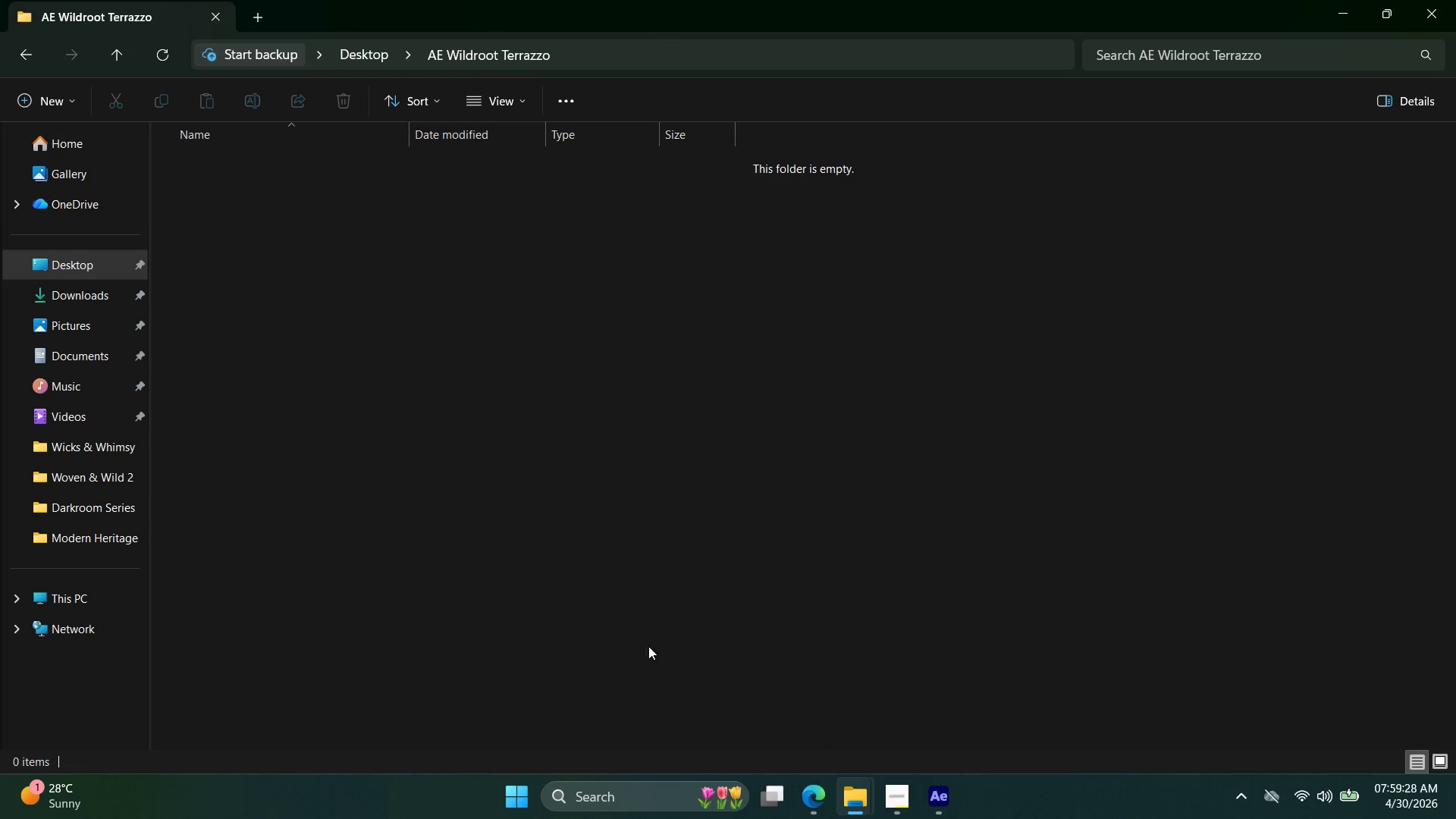 
key(Control+V)
 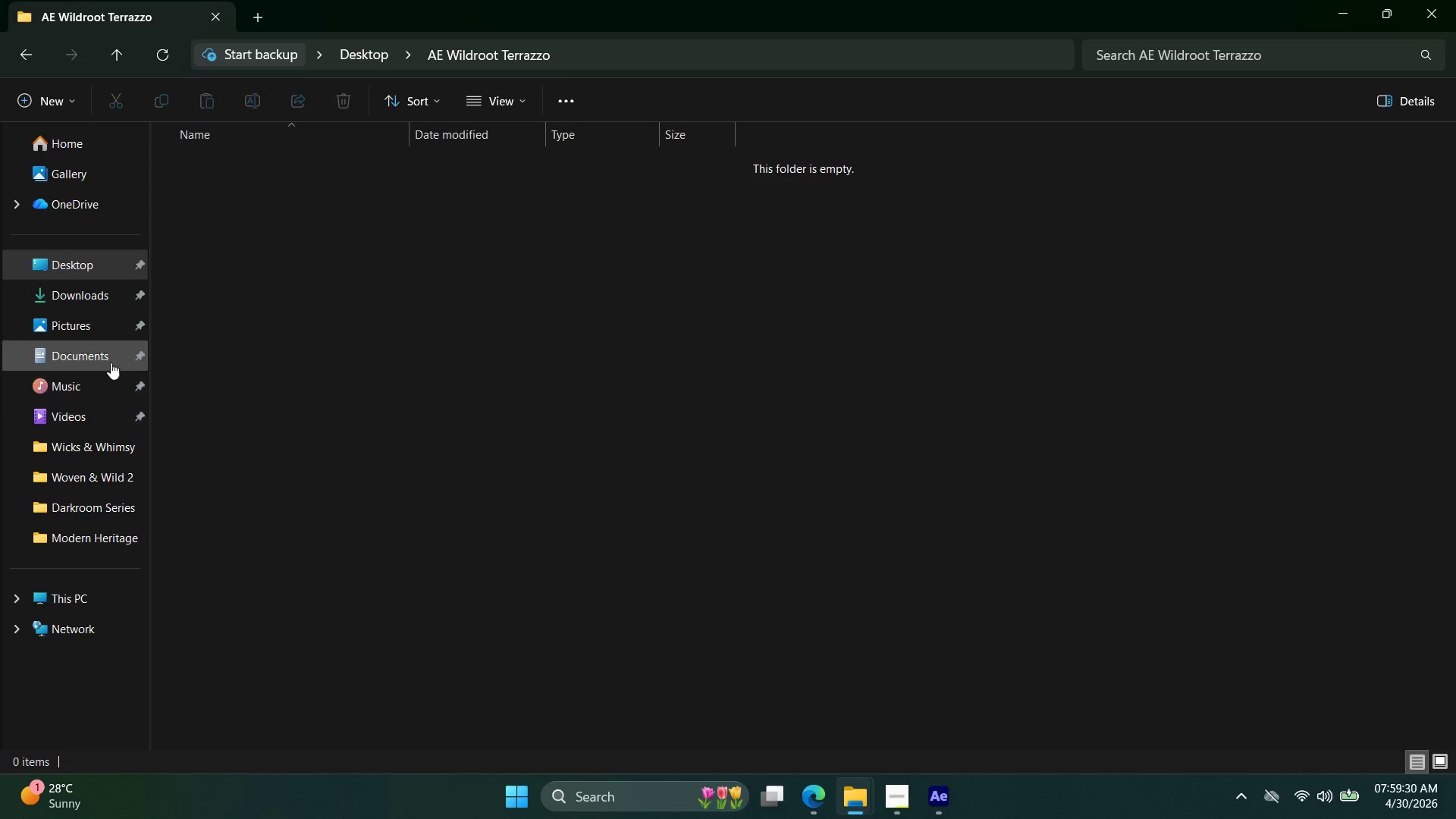 
left_click([92, 293])
 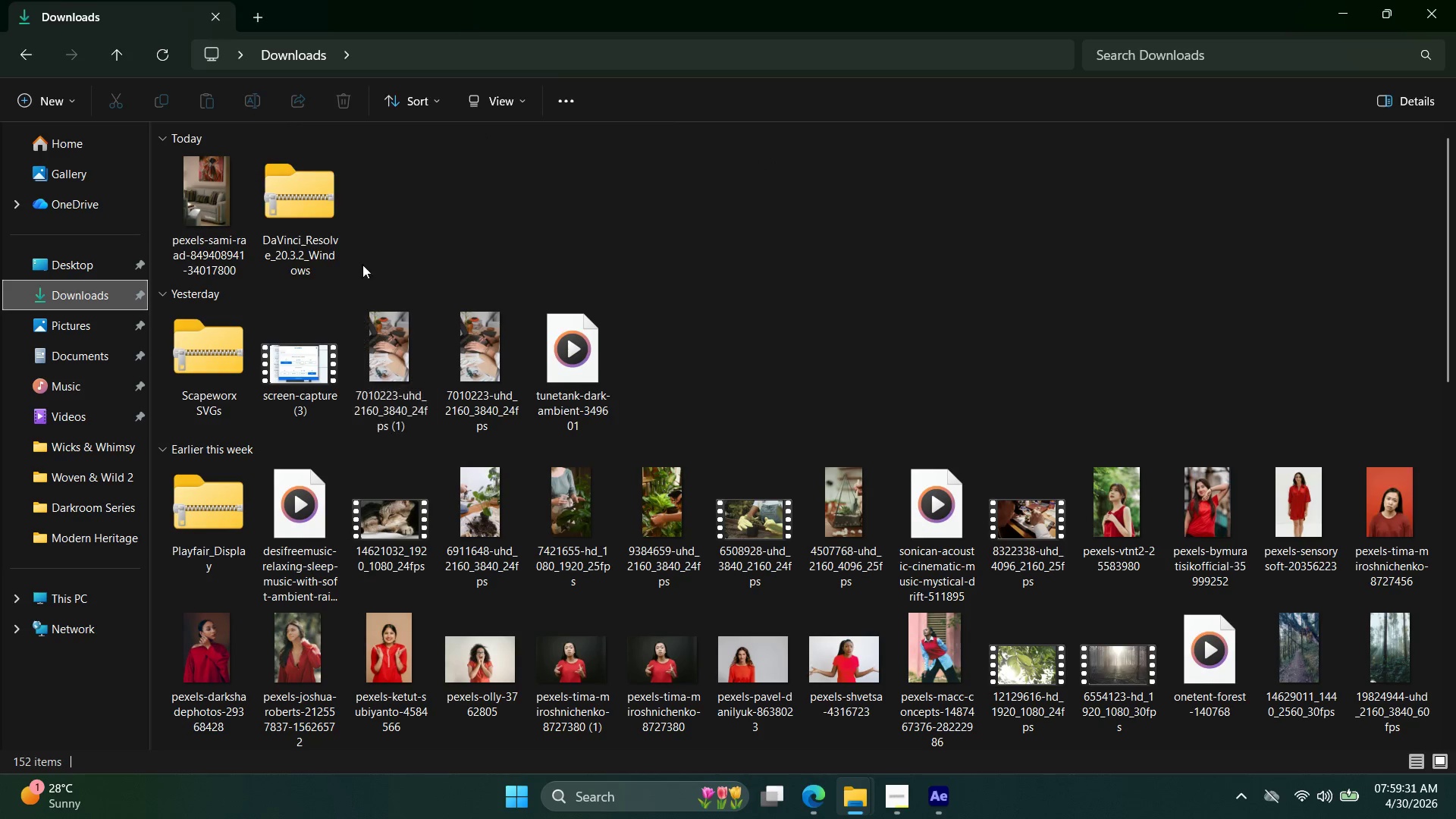 
left_click([218, 196])
 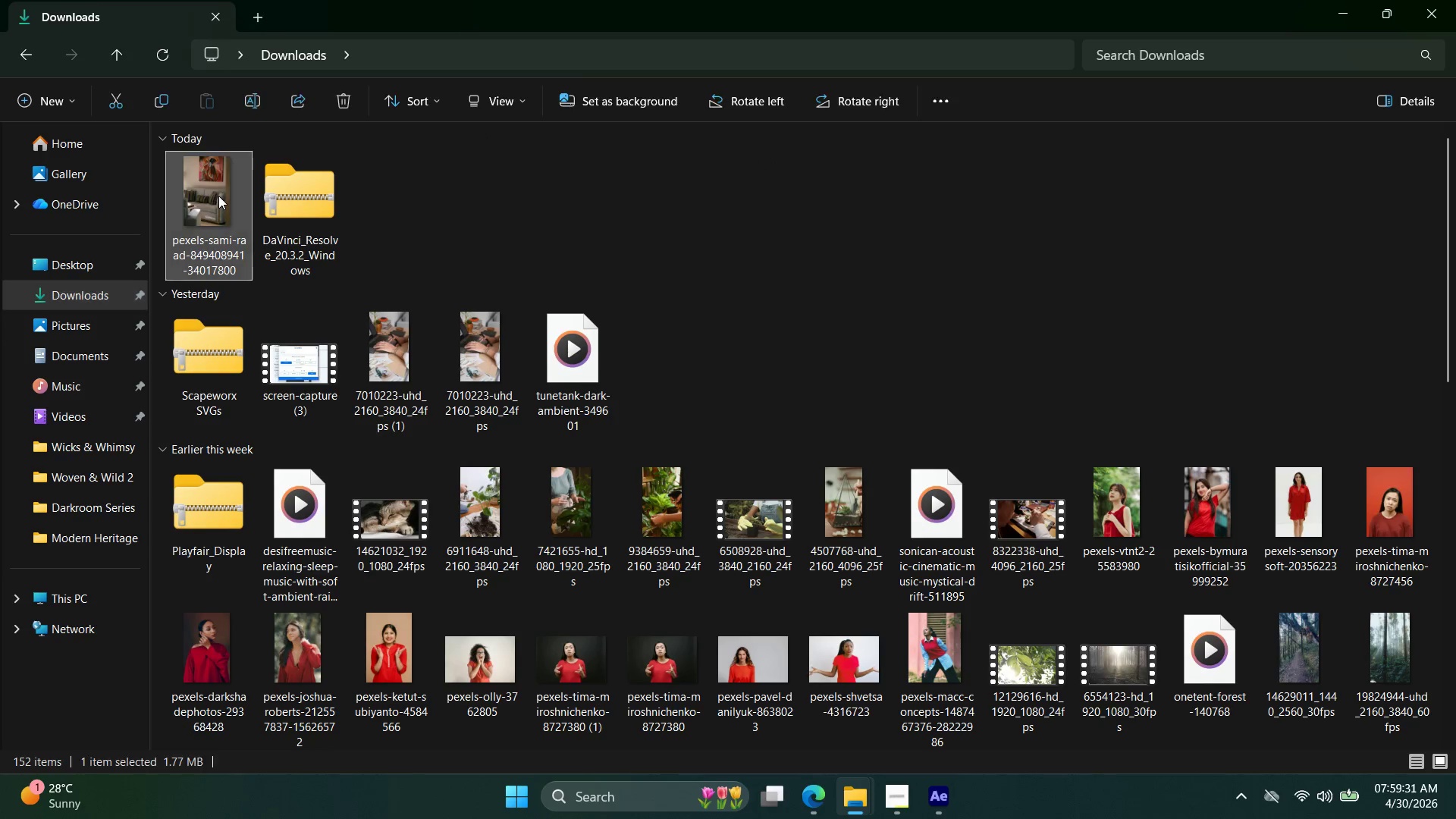 
key(Control+X)
 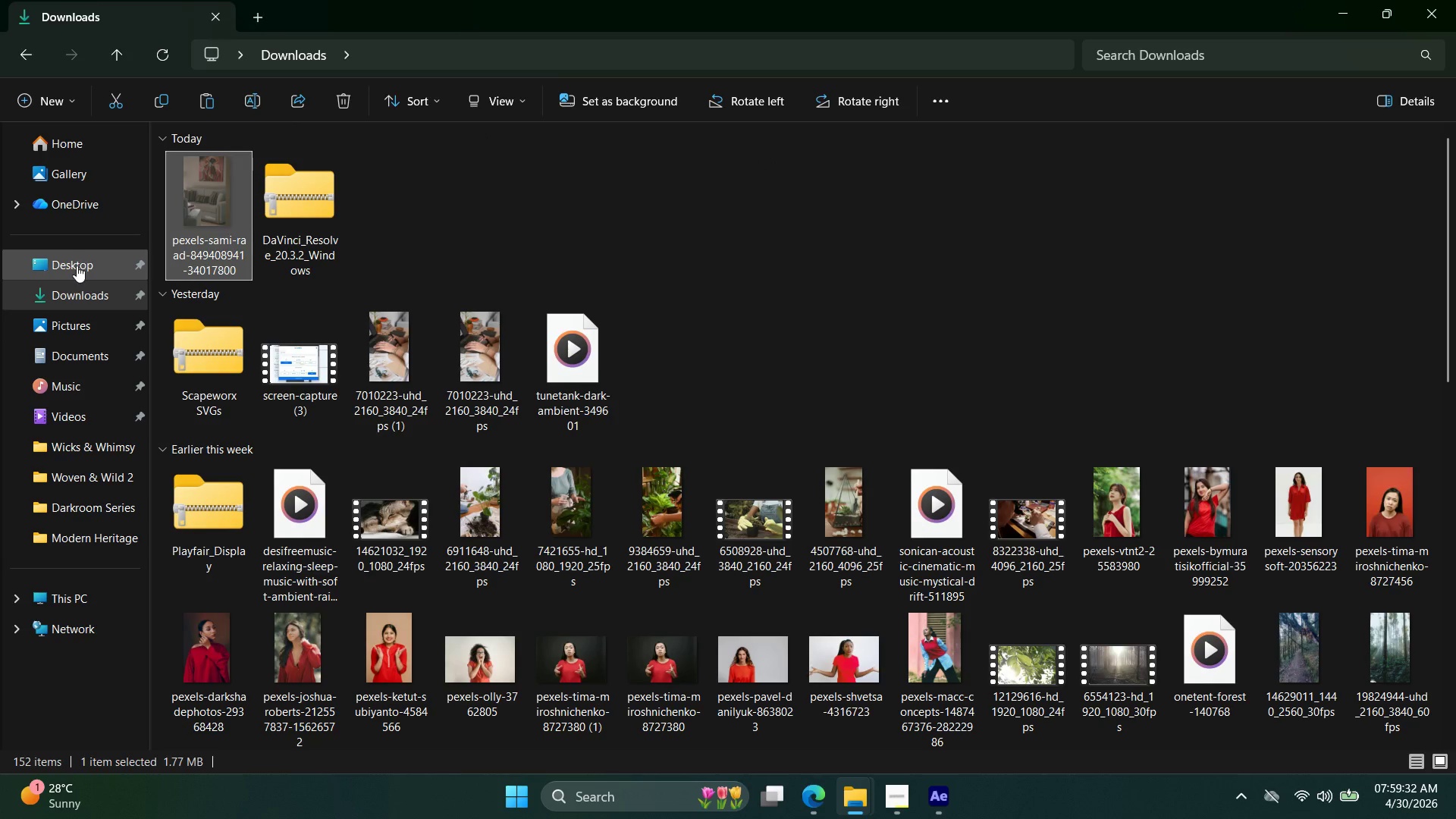 
left_click([77, 265])
 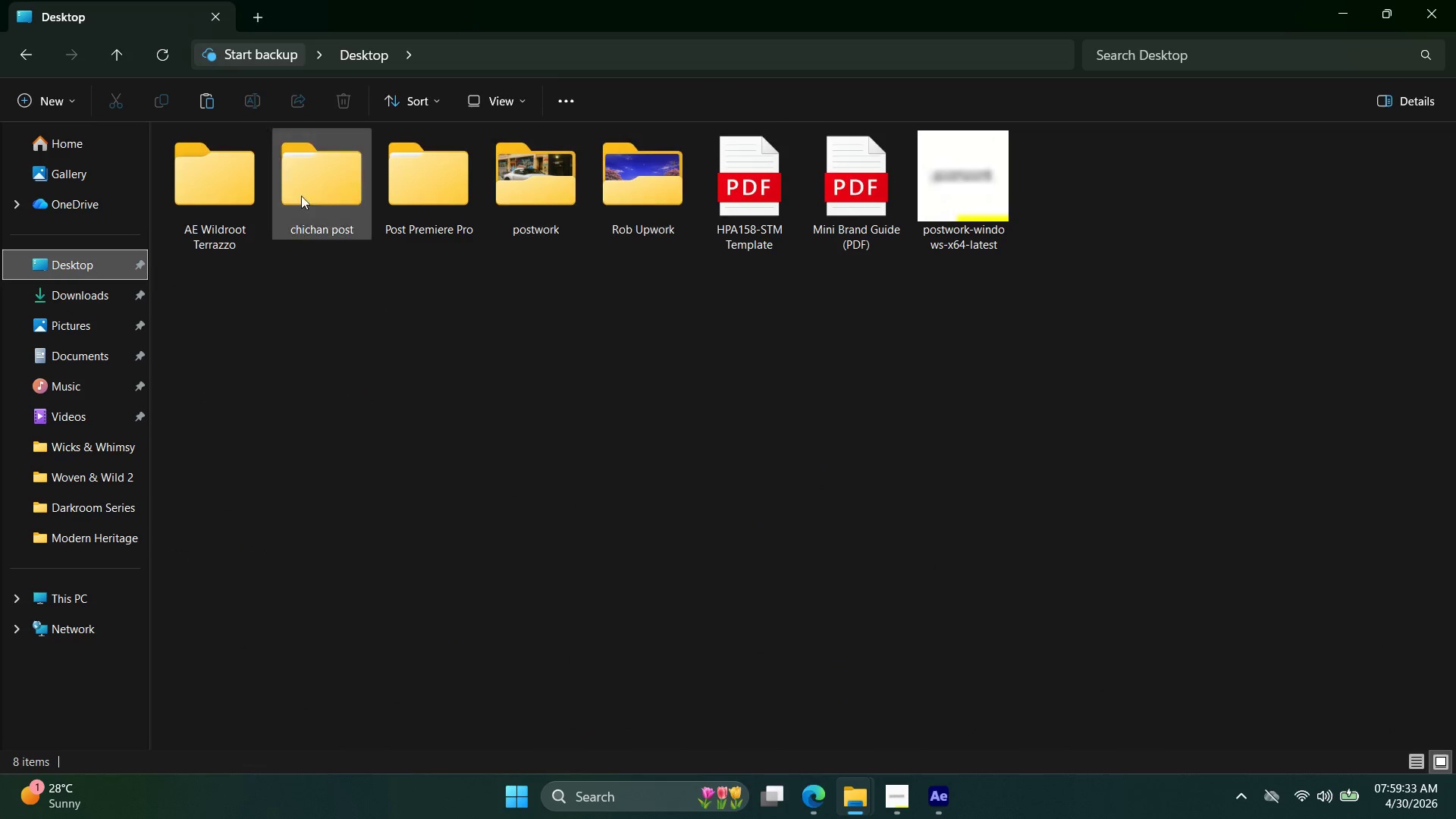 
double_click([221, 198])
 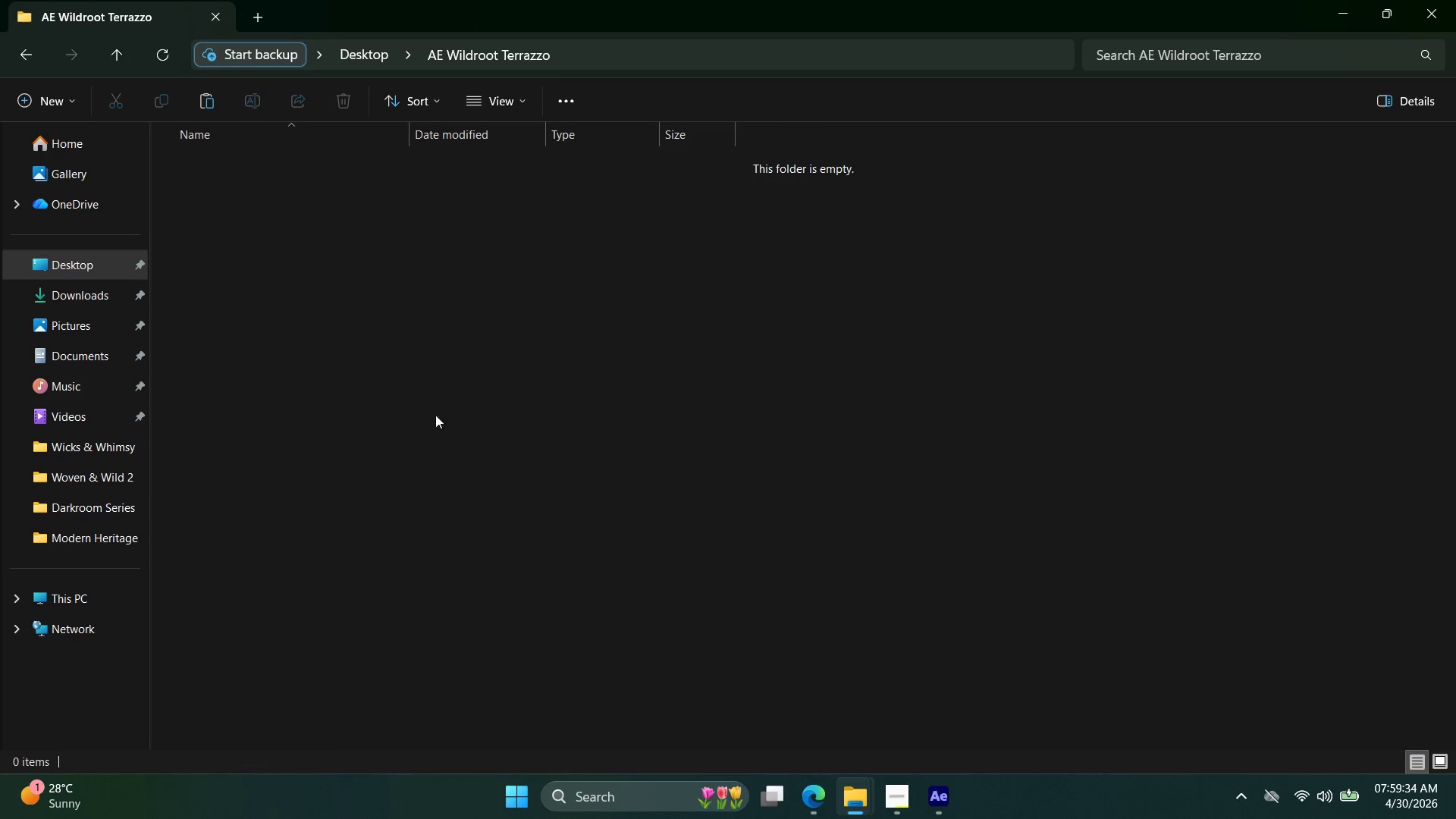 
triple_click([441, 422])
 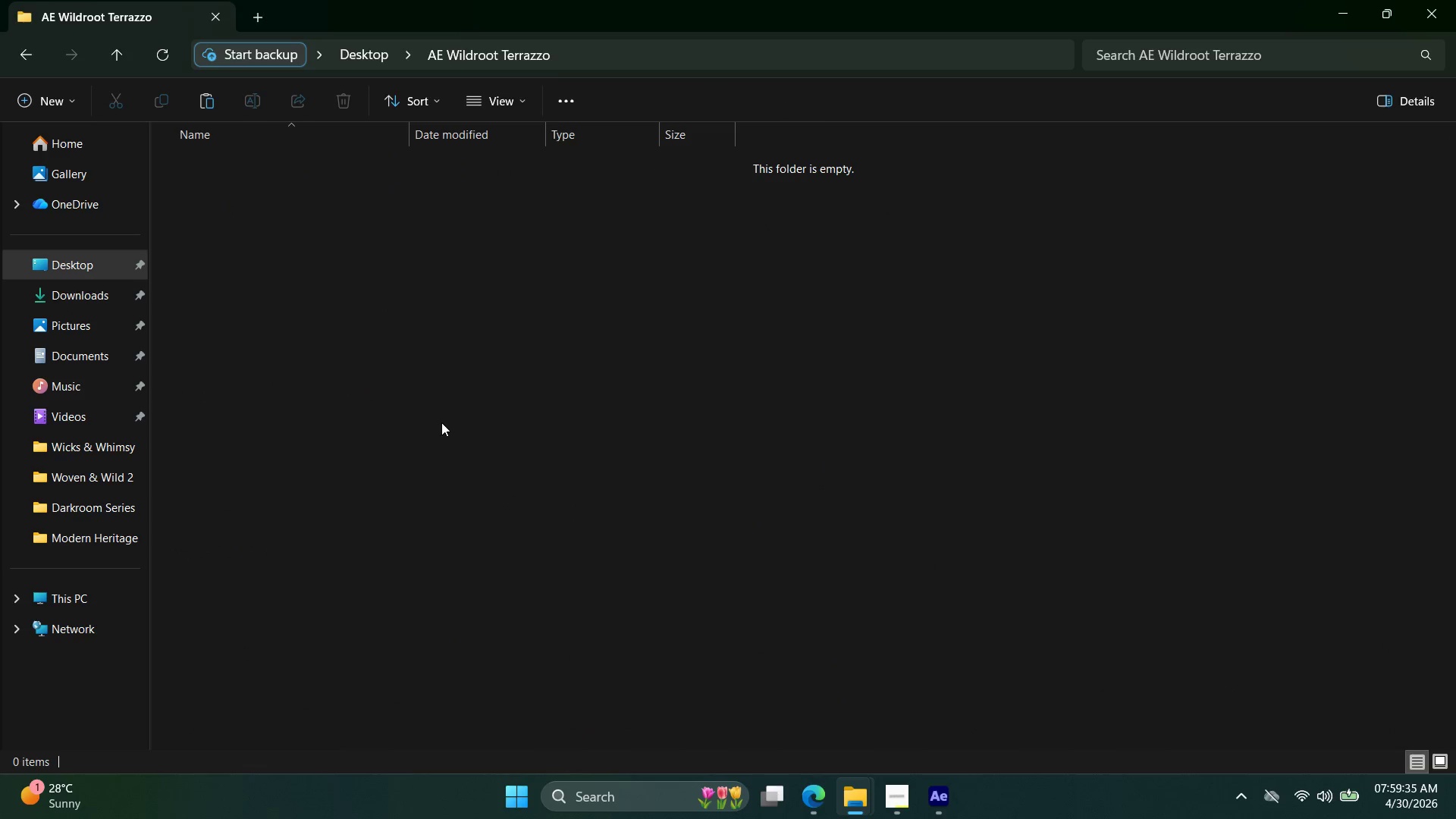 
key(Control+ControlLeft)
 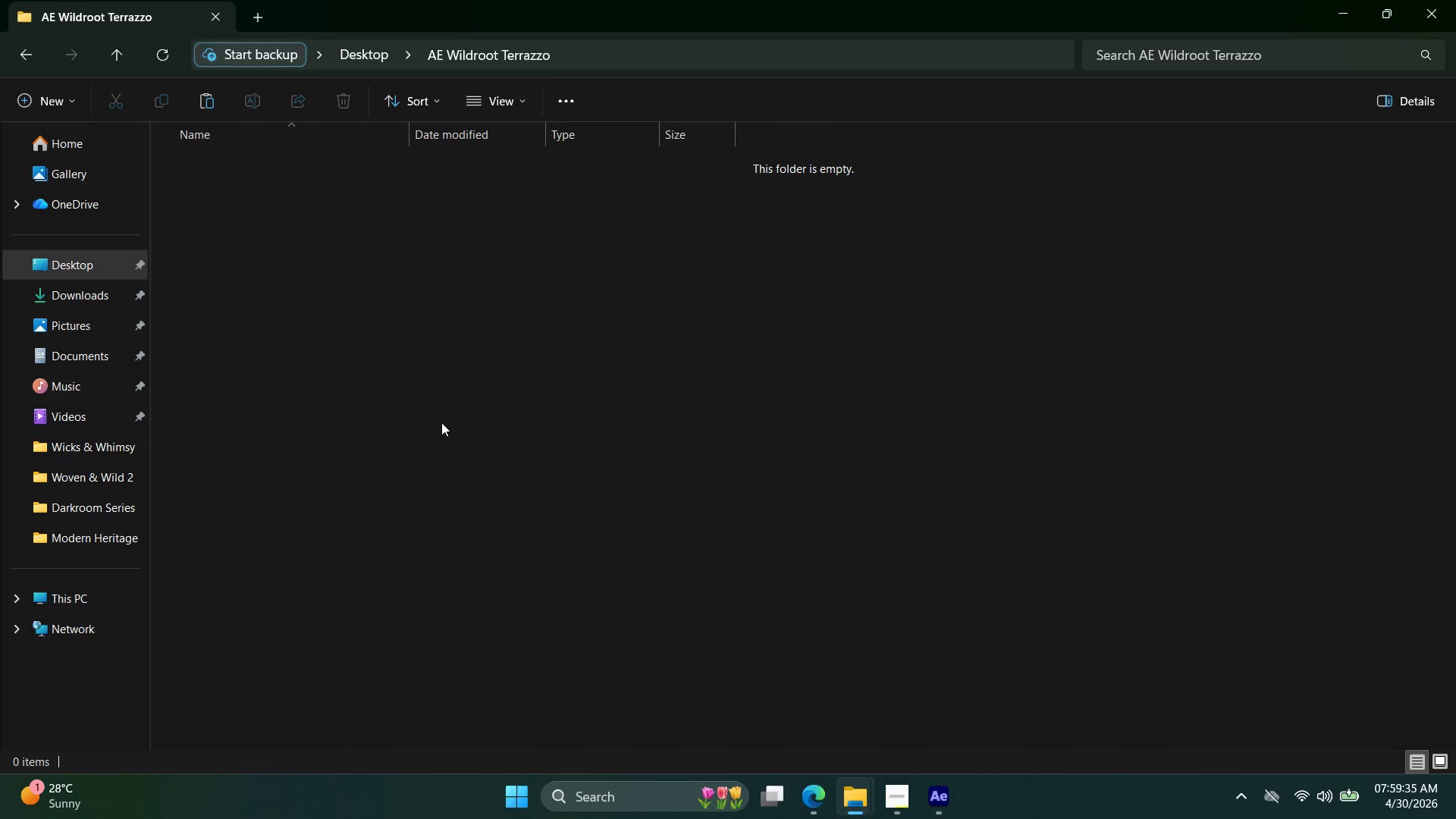 
key(Control+V)
 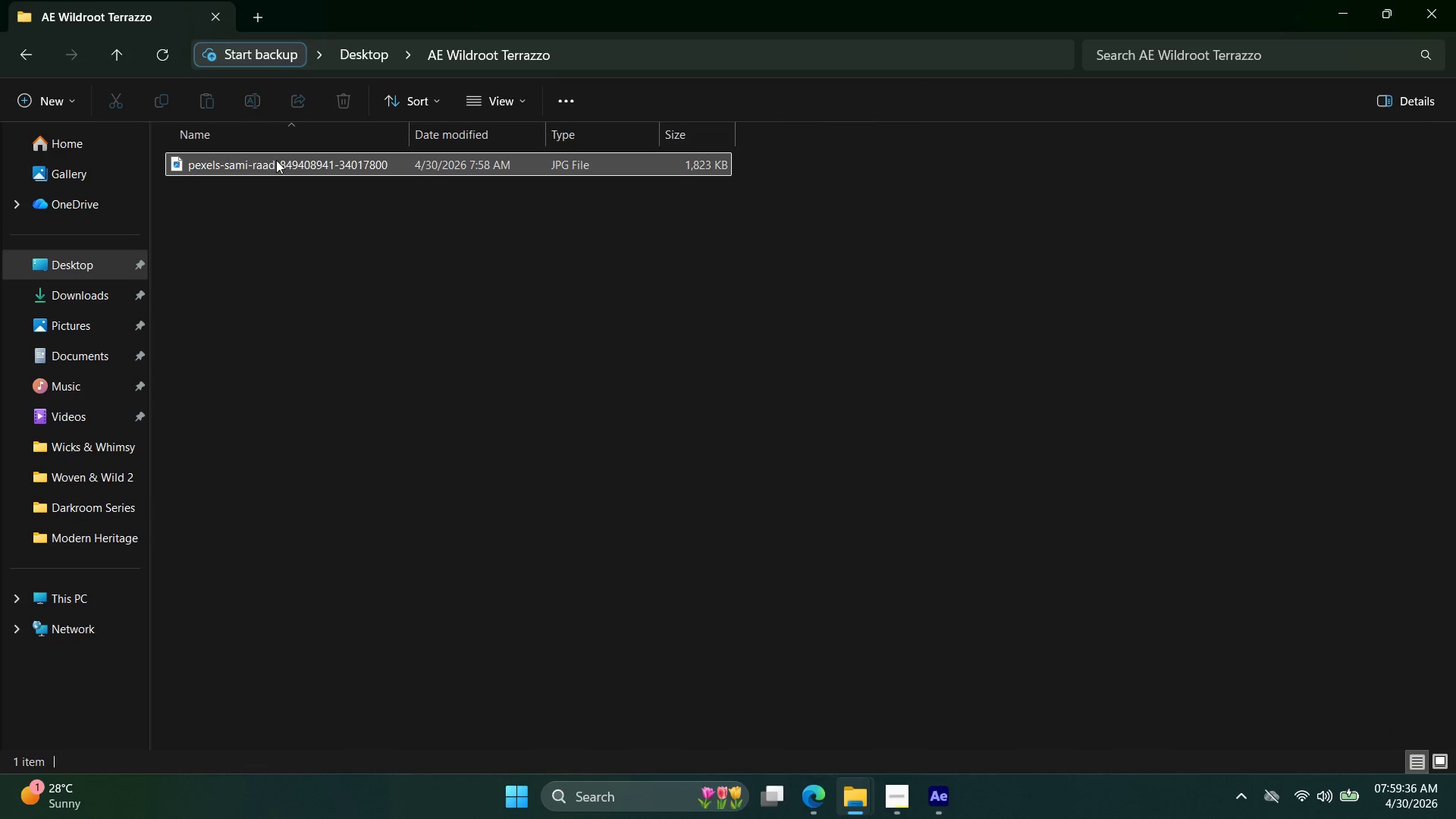 
left_click_drag(start_coordinate=[277, 160], to_coordinate=[844, 689])
 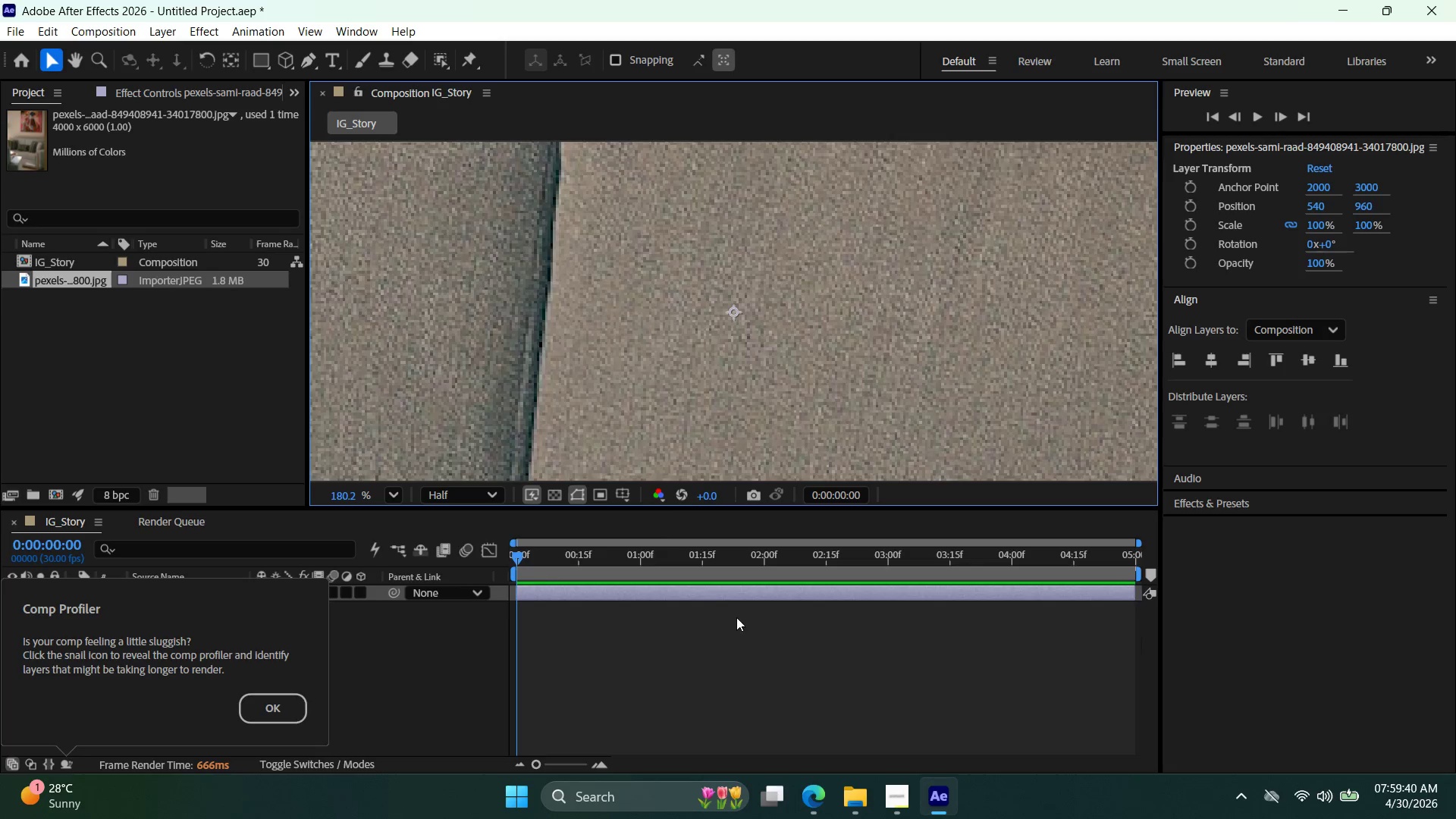 
hold_key(key=AltLeft, duration=2.34)
scroll: coordinate [645, 422], scroll_direction: down, amount: 18.0
 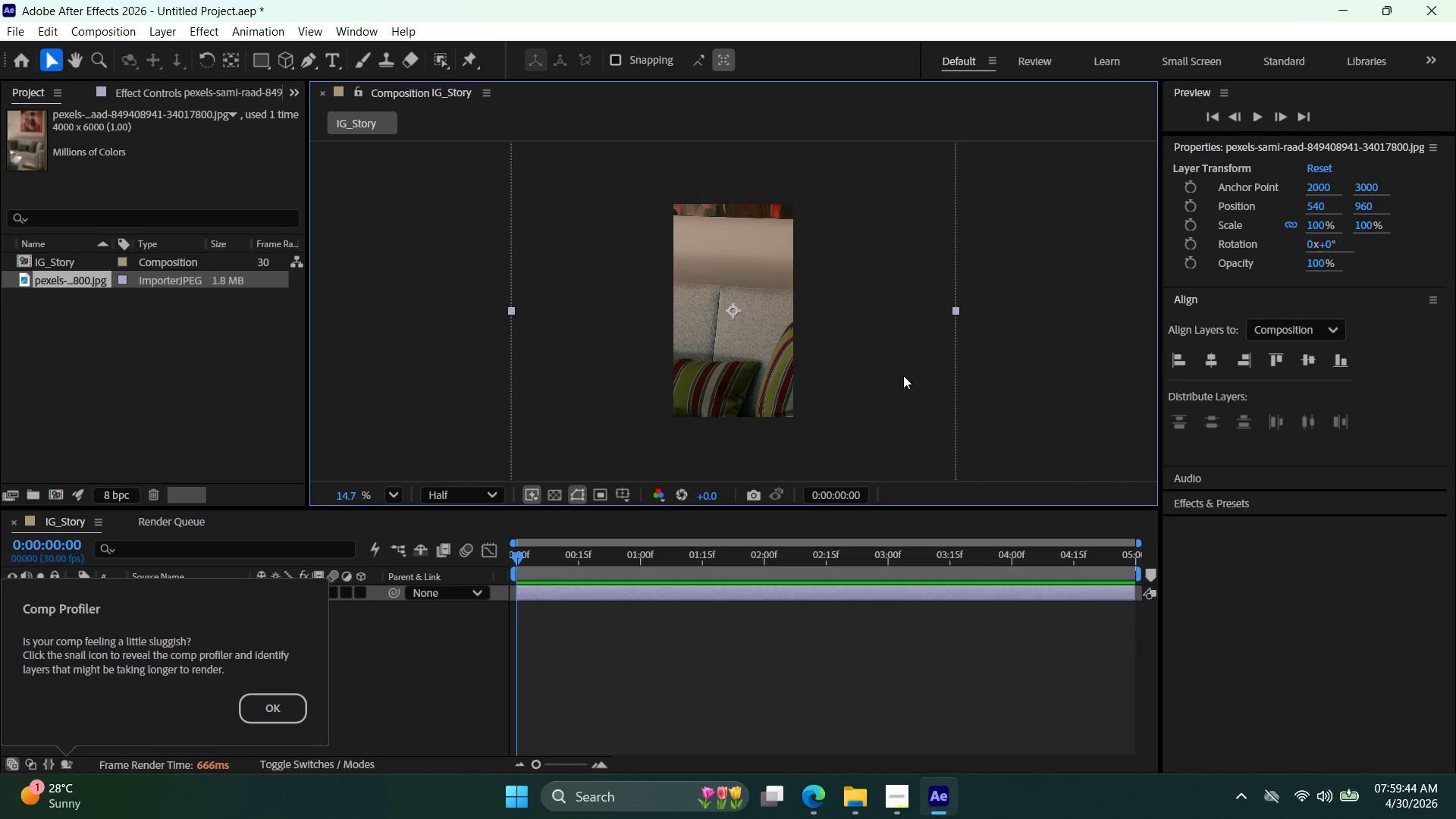 
hold_key(key=ShiftLeft, duration=0.33)
 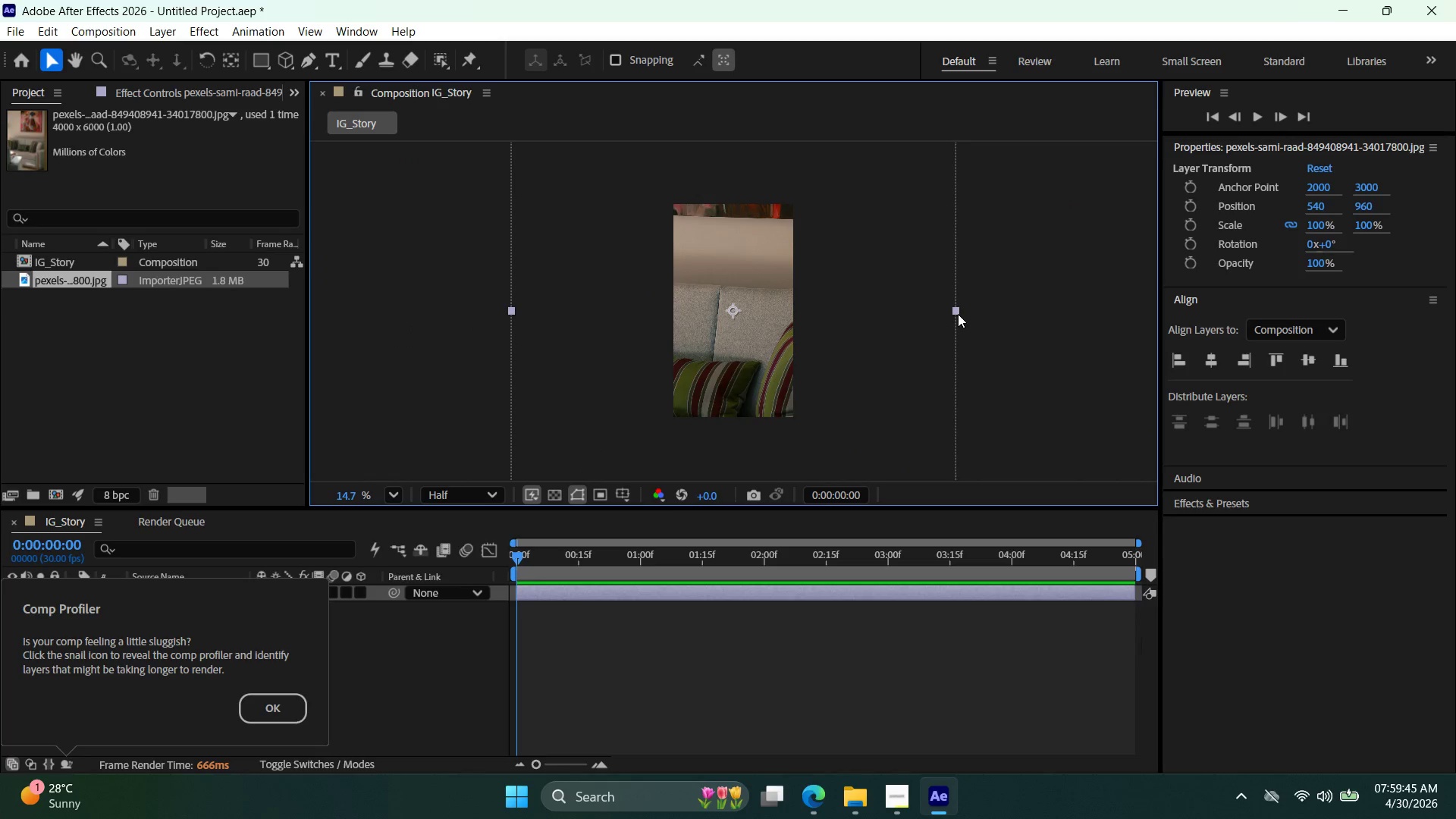 
key(Alt+AltLeft)
 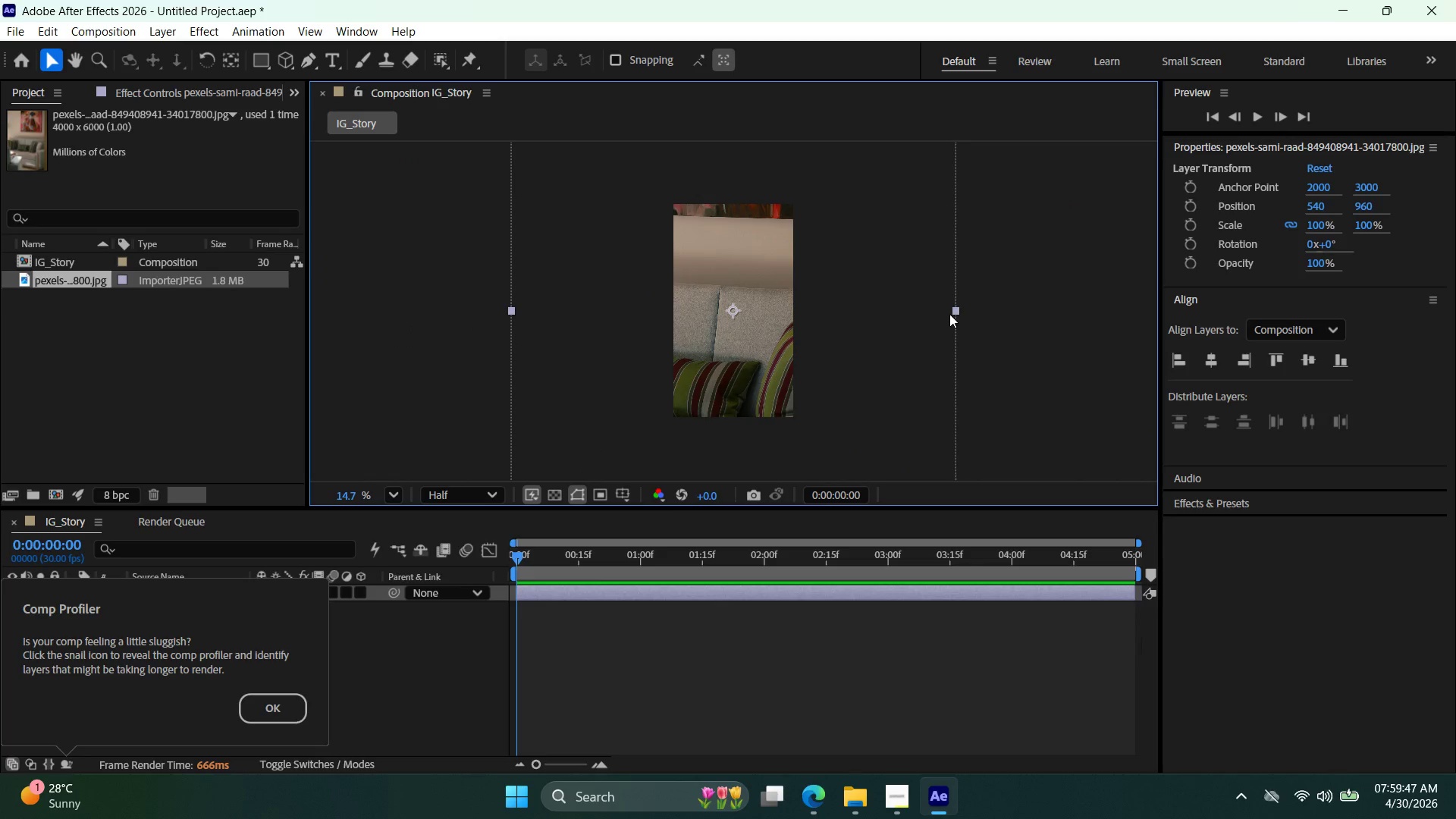 
key(S)
 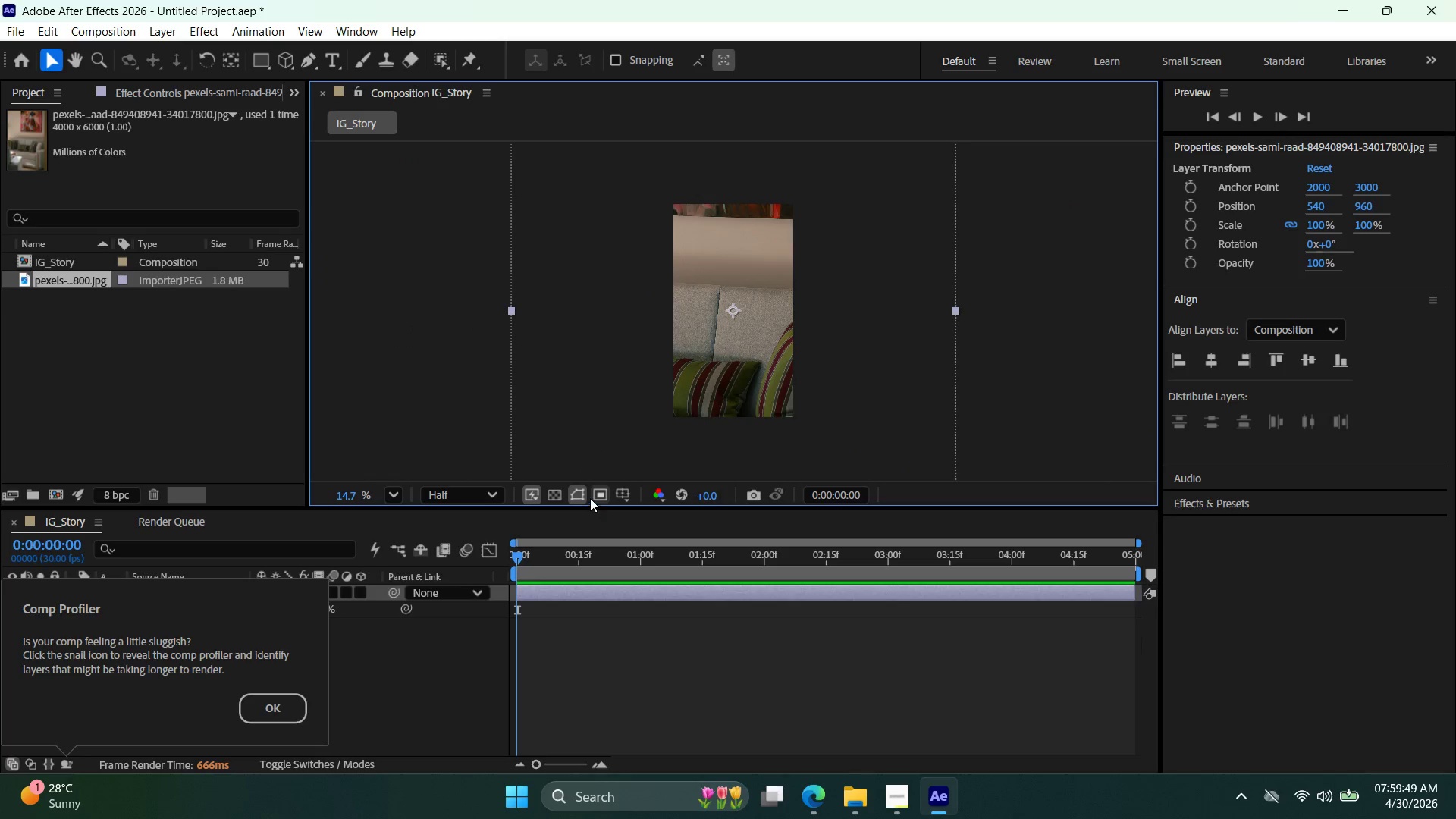 
type(sss)
 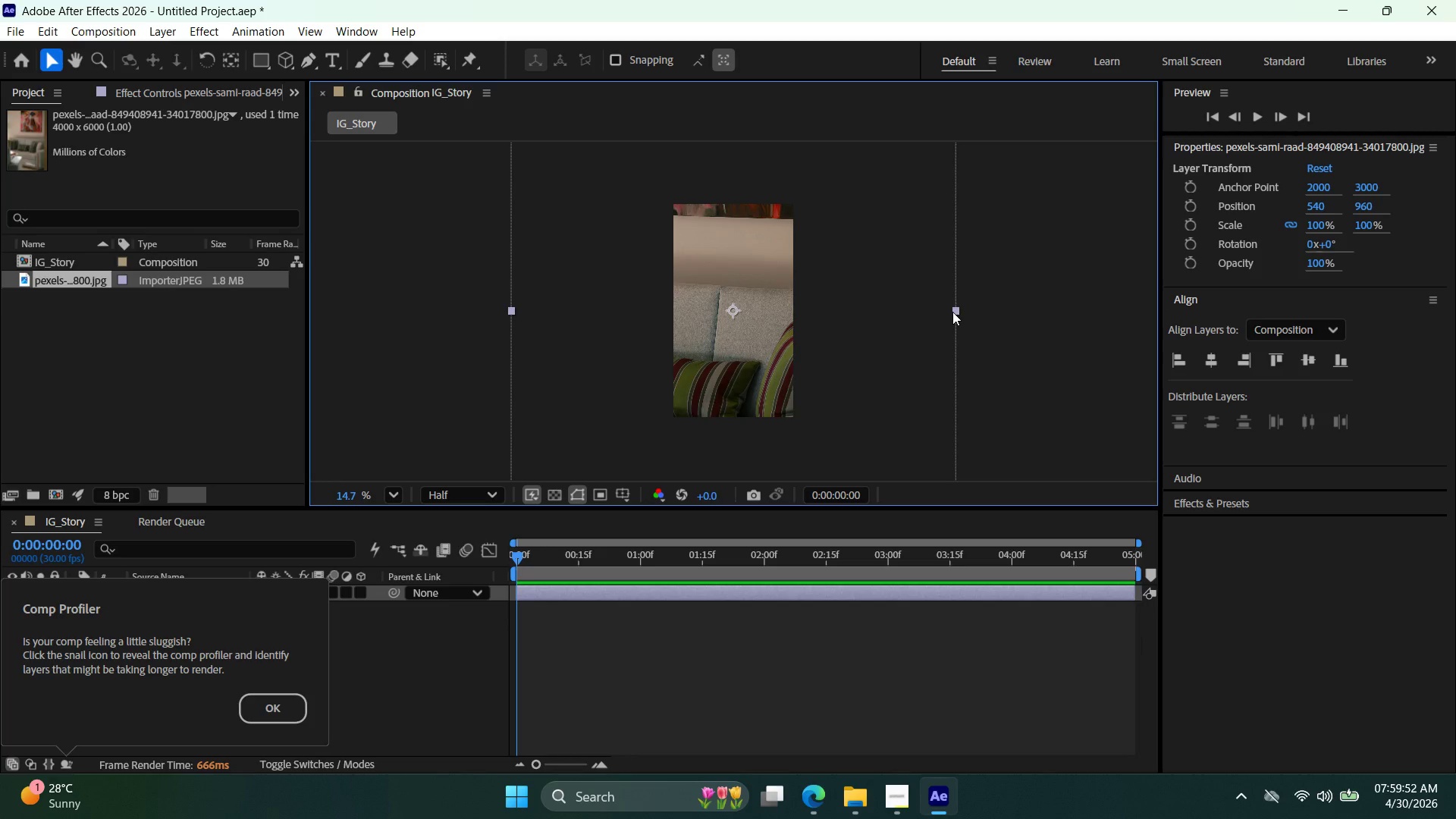 
left_click([952, 312])
 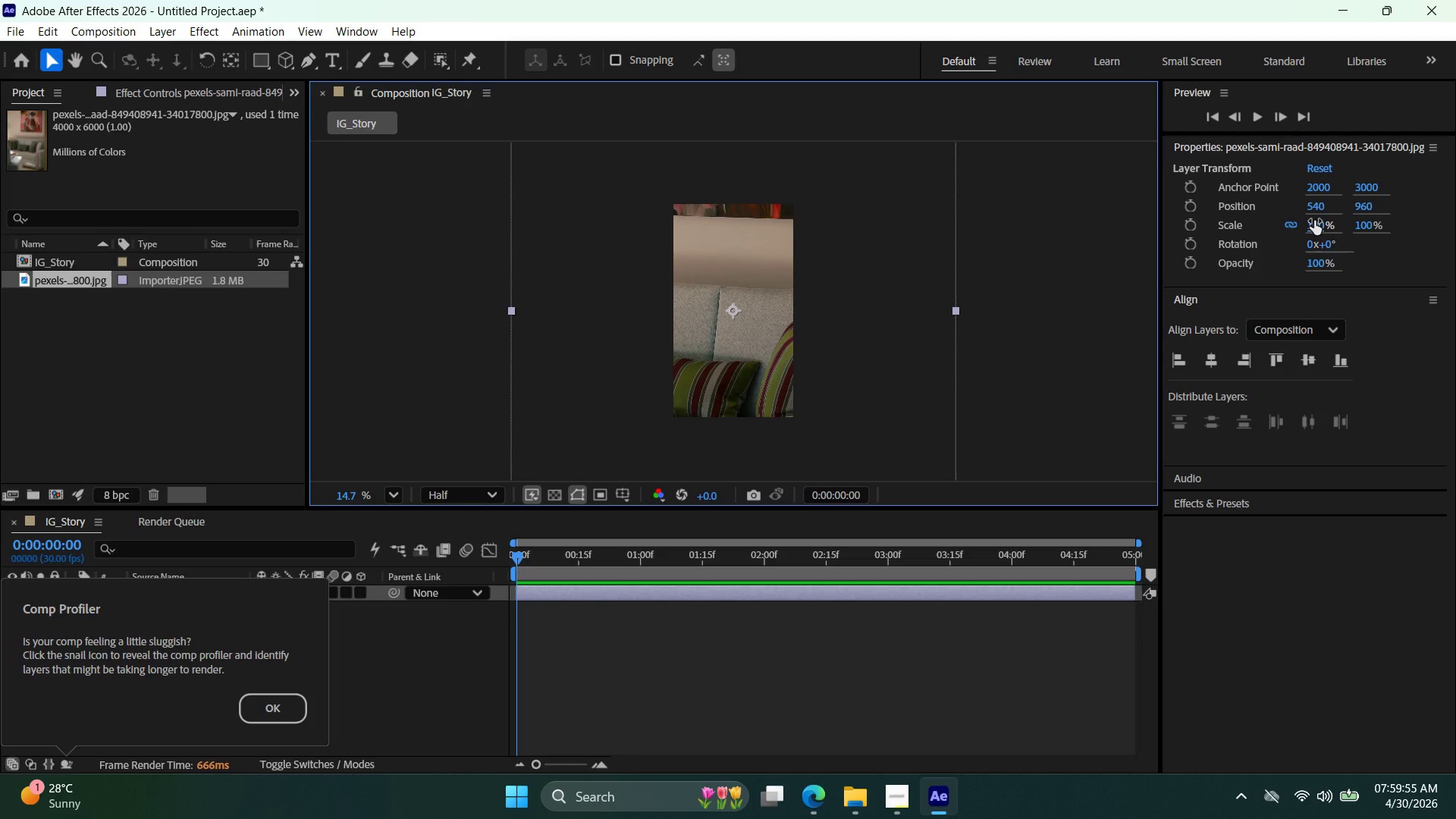 
double_click([1314, 220])
 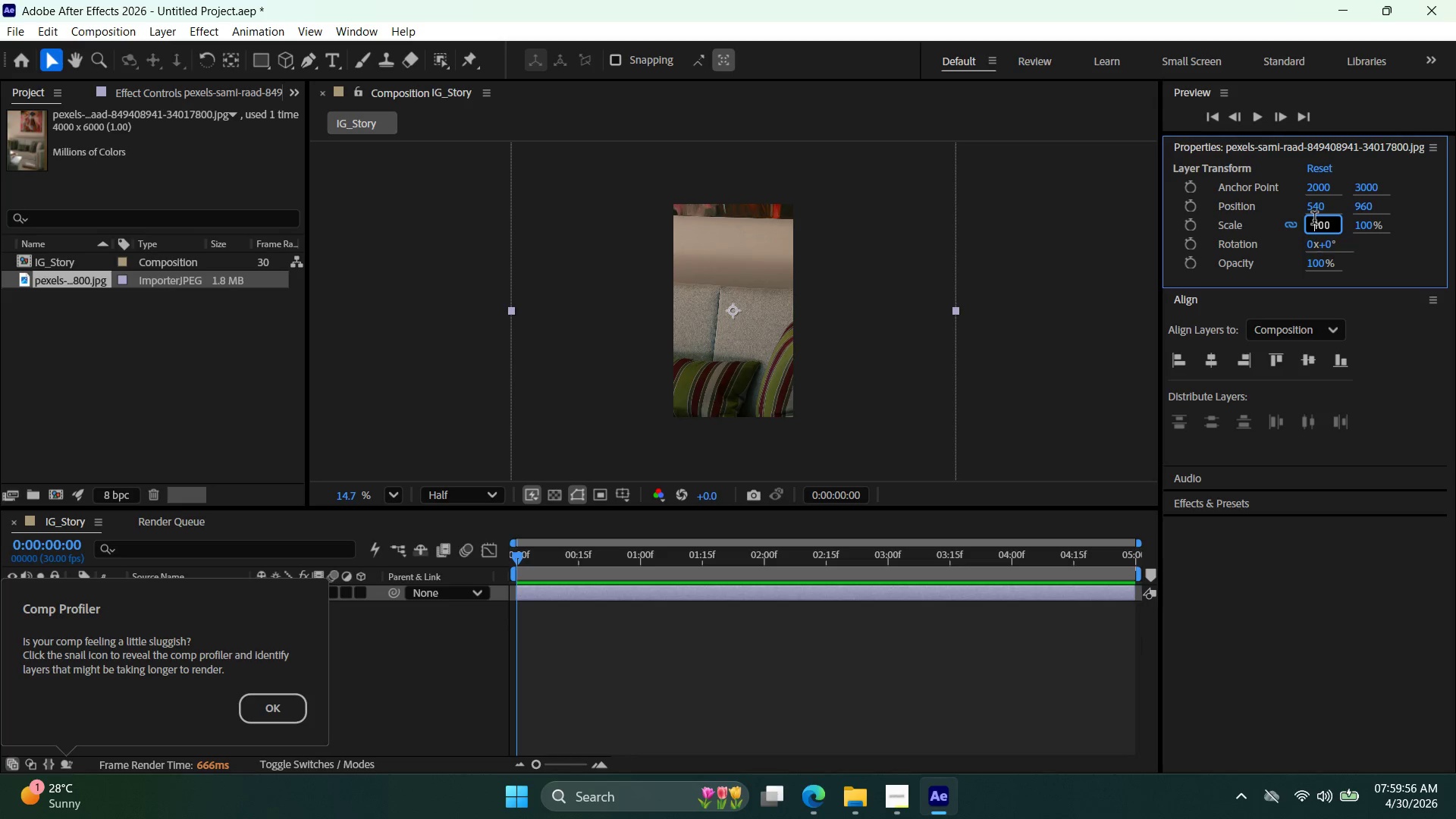 
triple_click([1314, 220])
 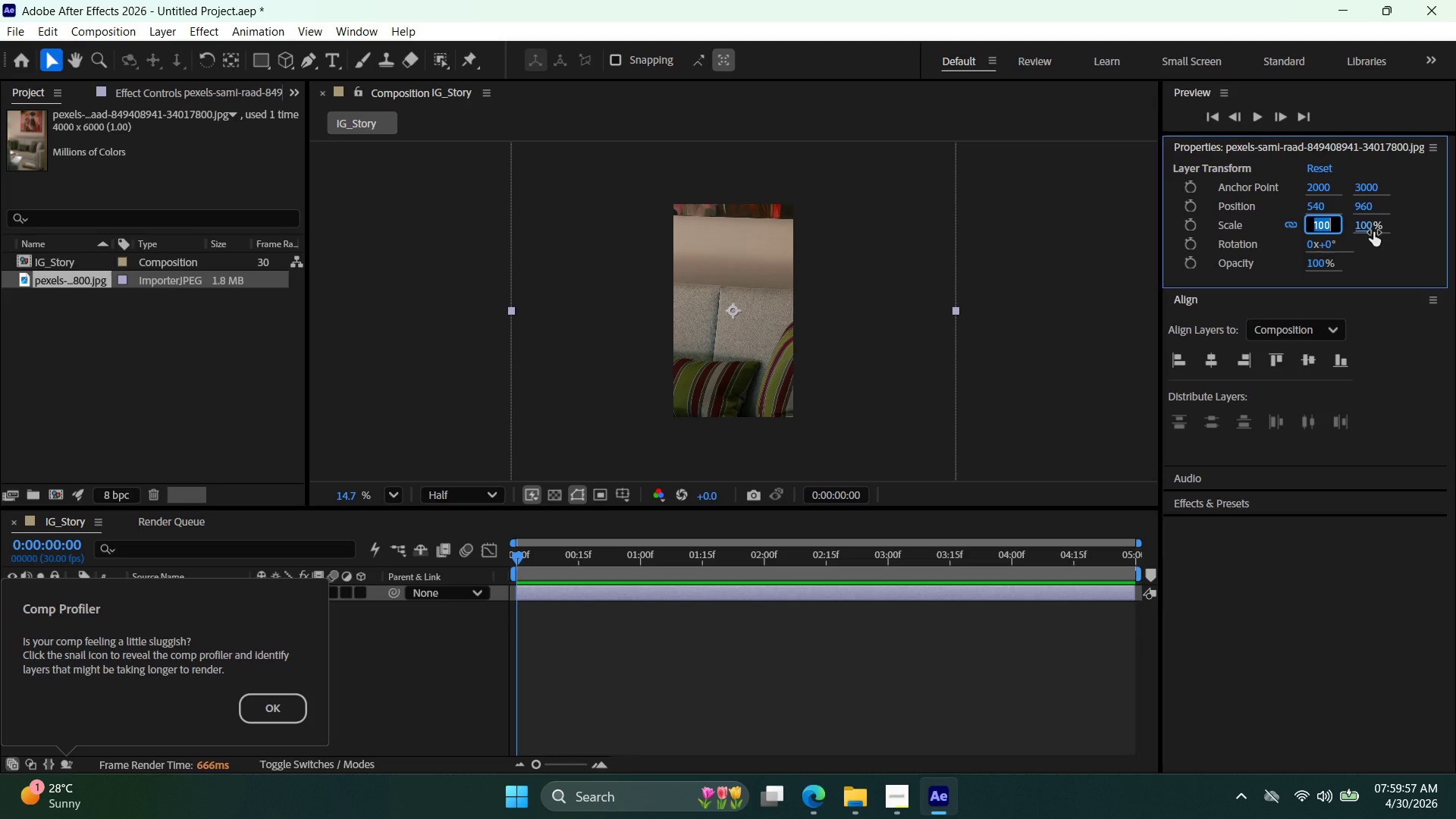 
type(50)
 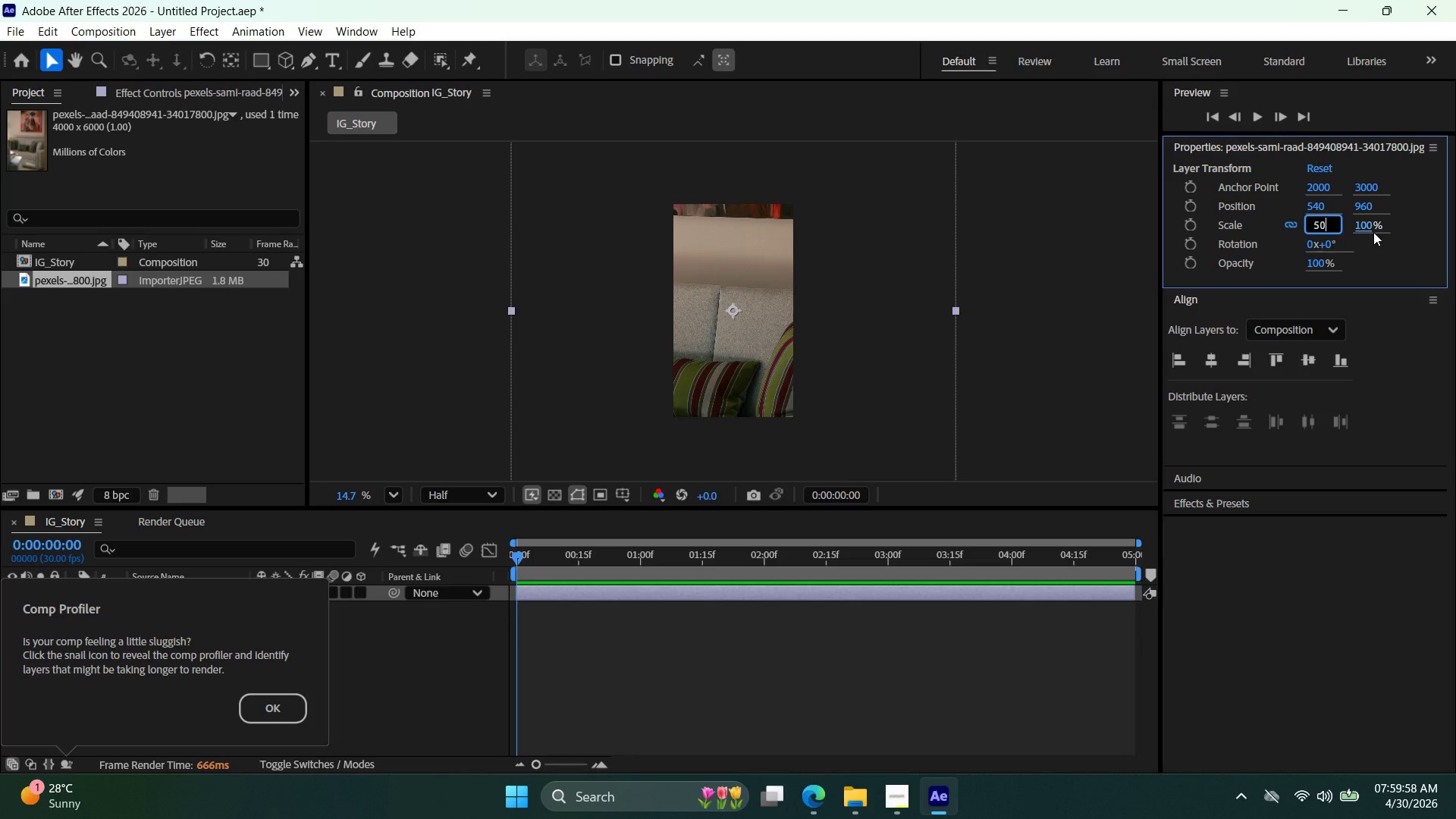 
key(Enter)
 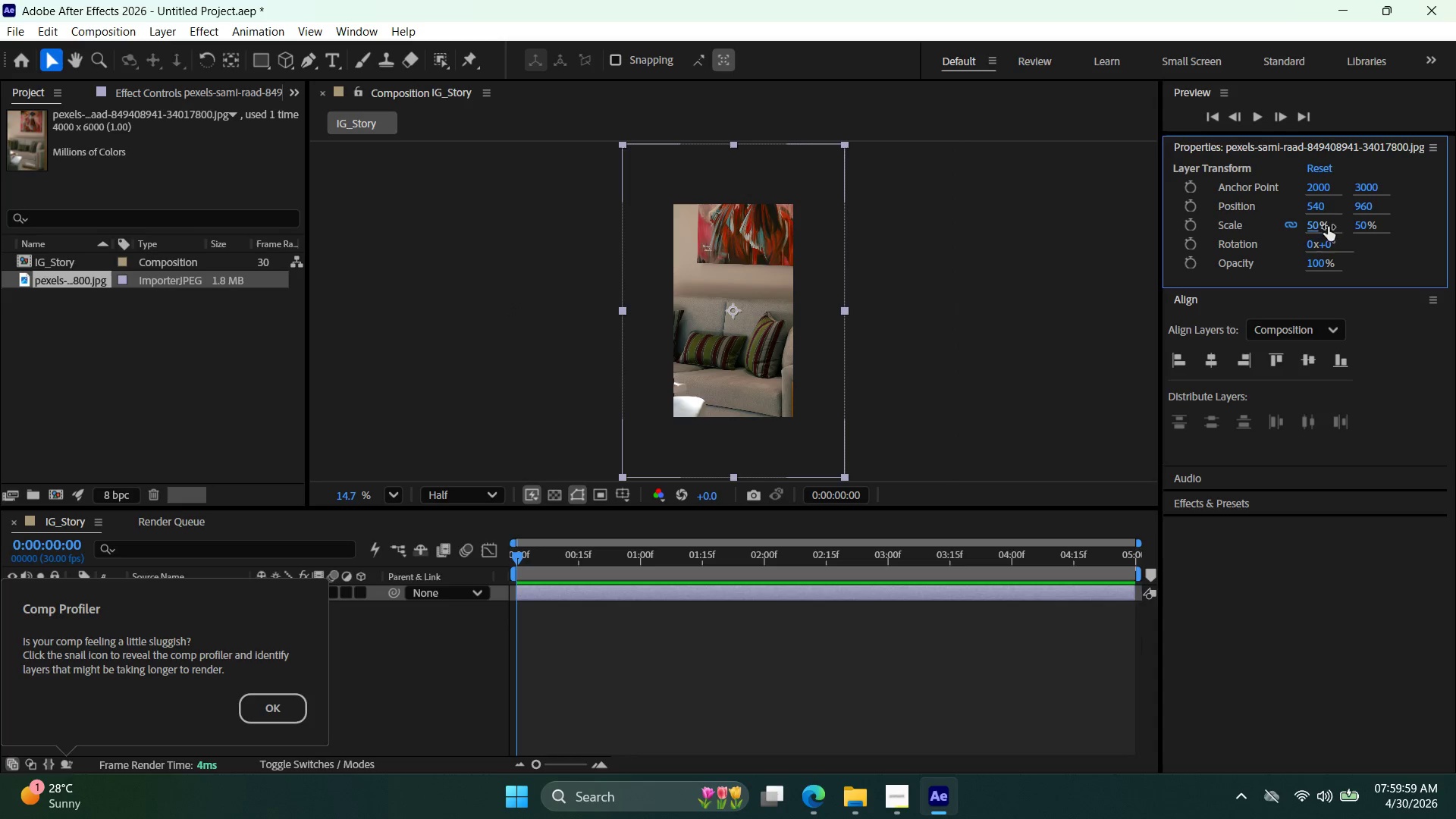 
double_click([1318, 221])
 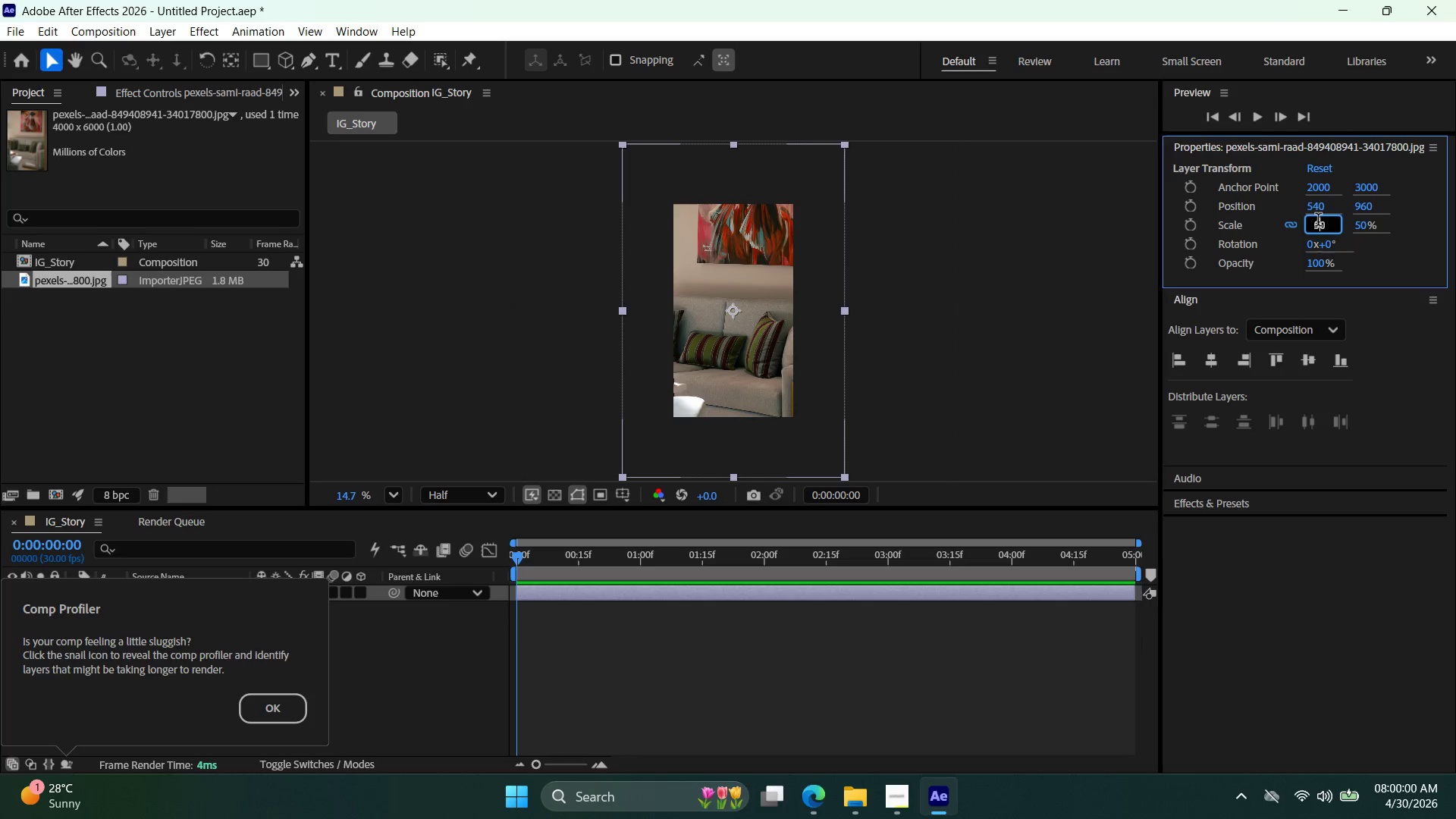 
triple_click([1318, 221])
 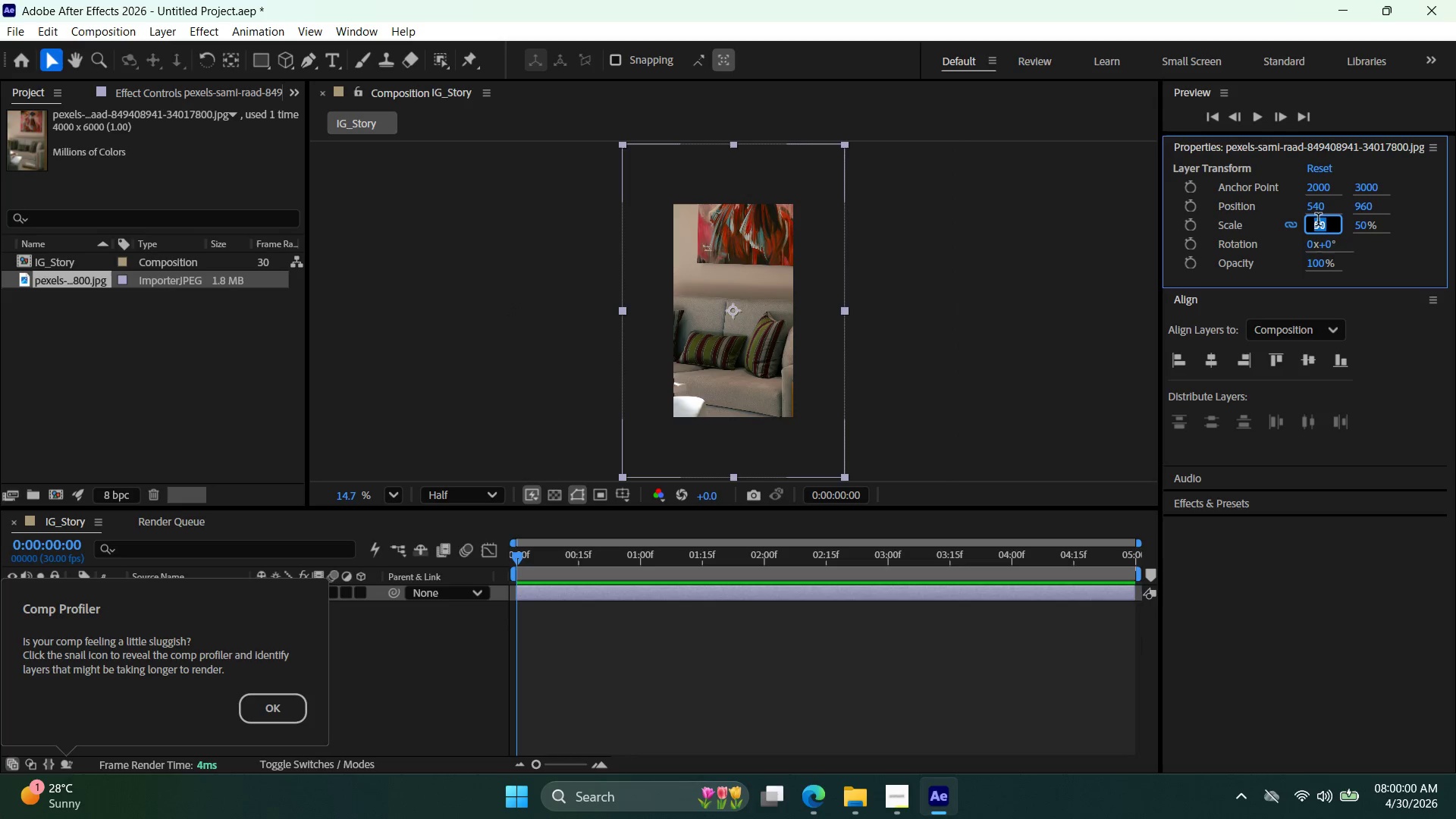 
type(20)
 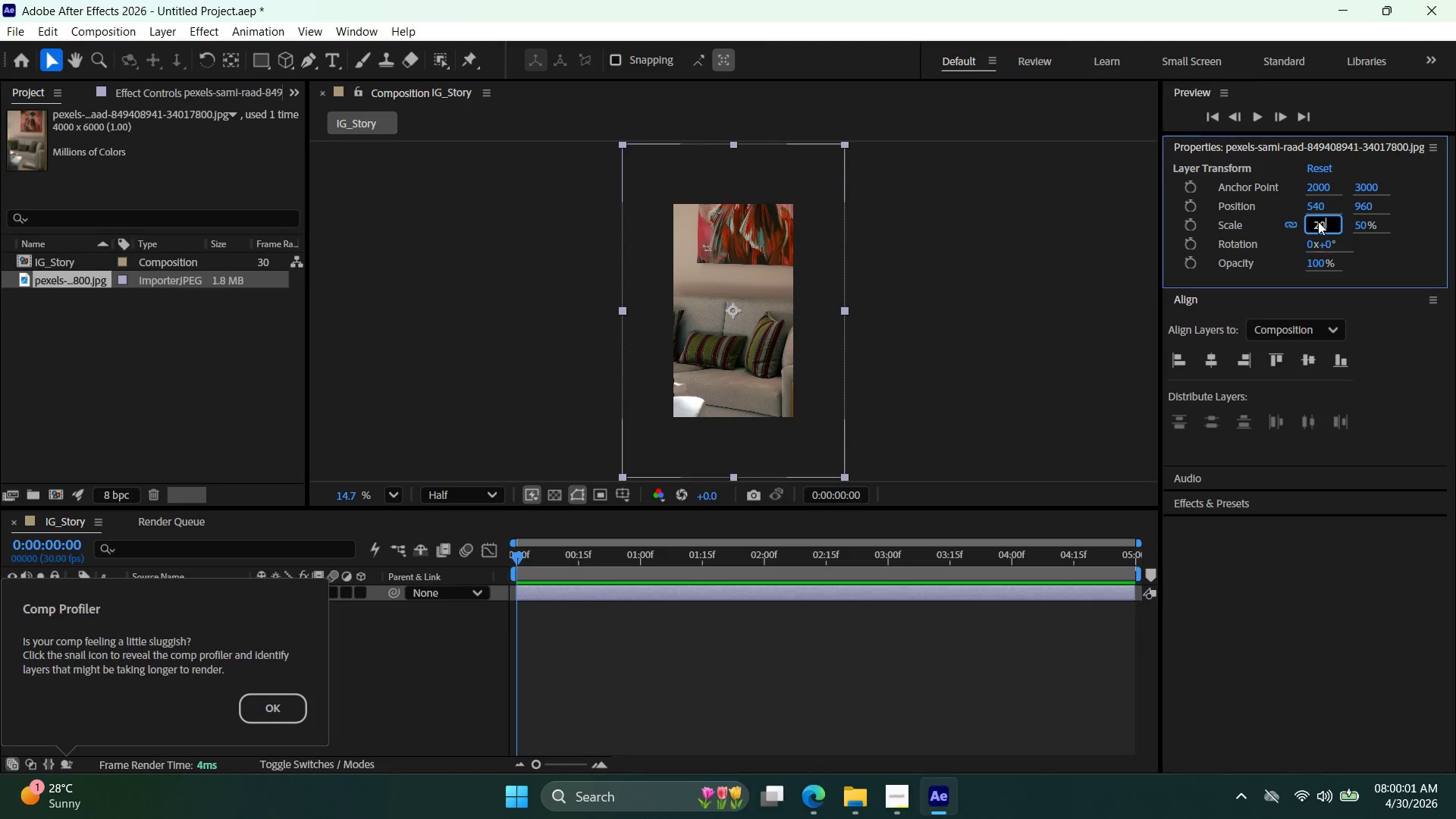 
key(Enter)
 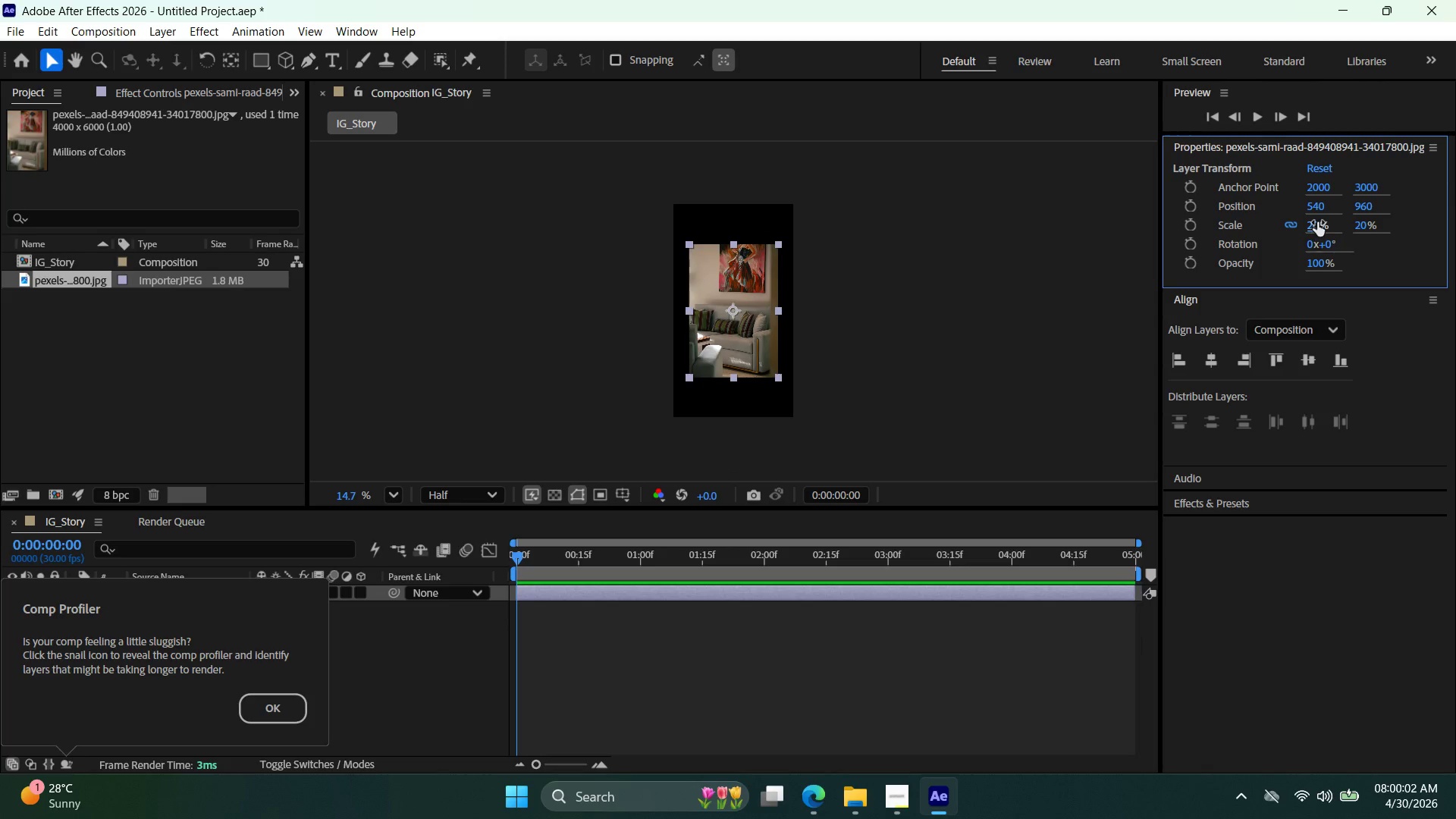 
double_click([1317, 222])
 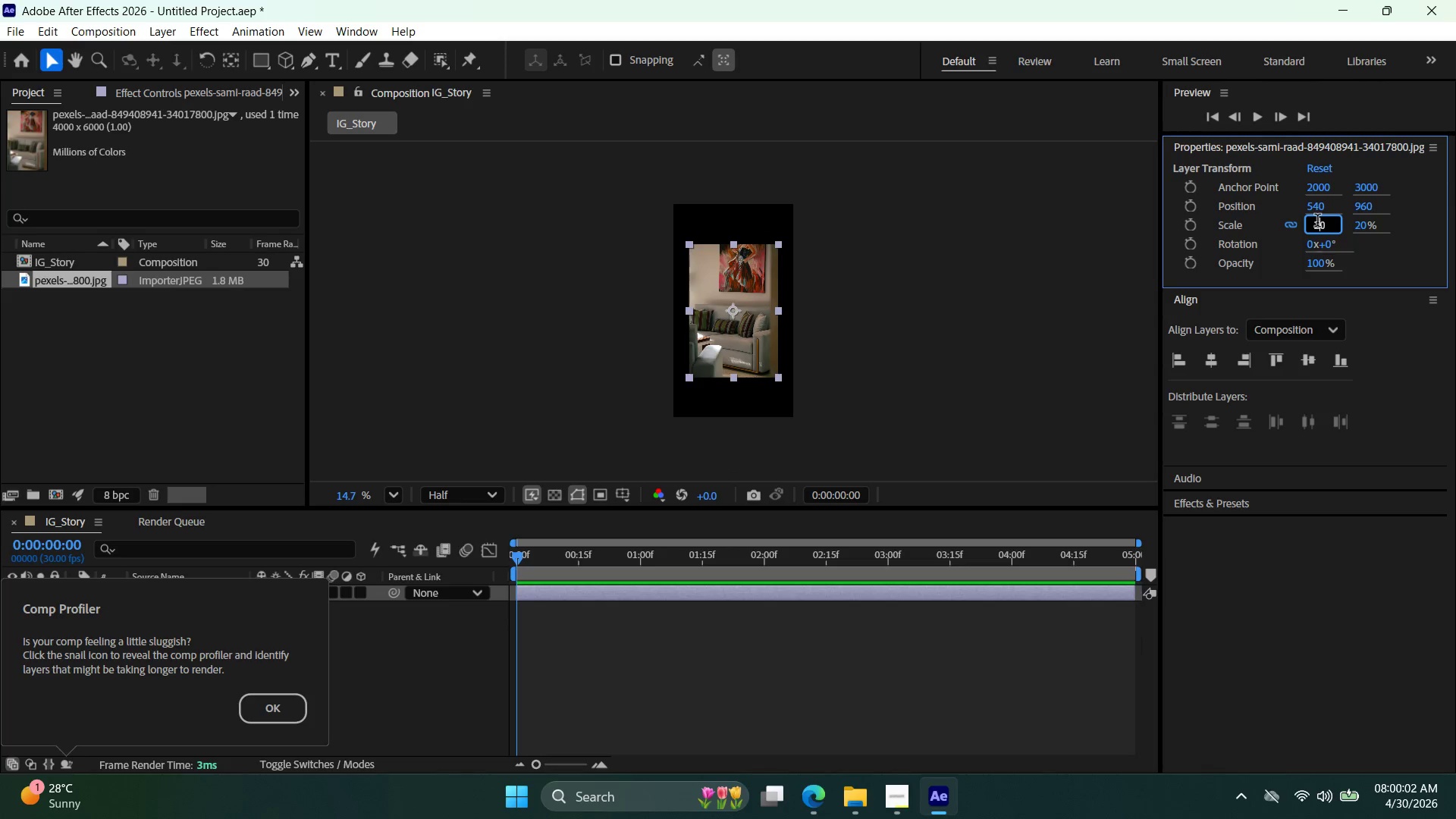 
triple_click([1317, 222])
 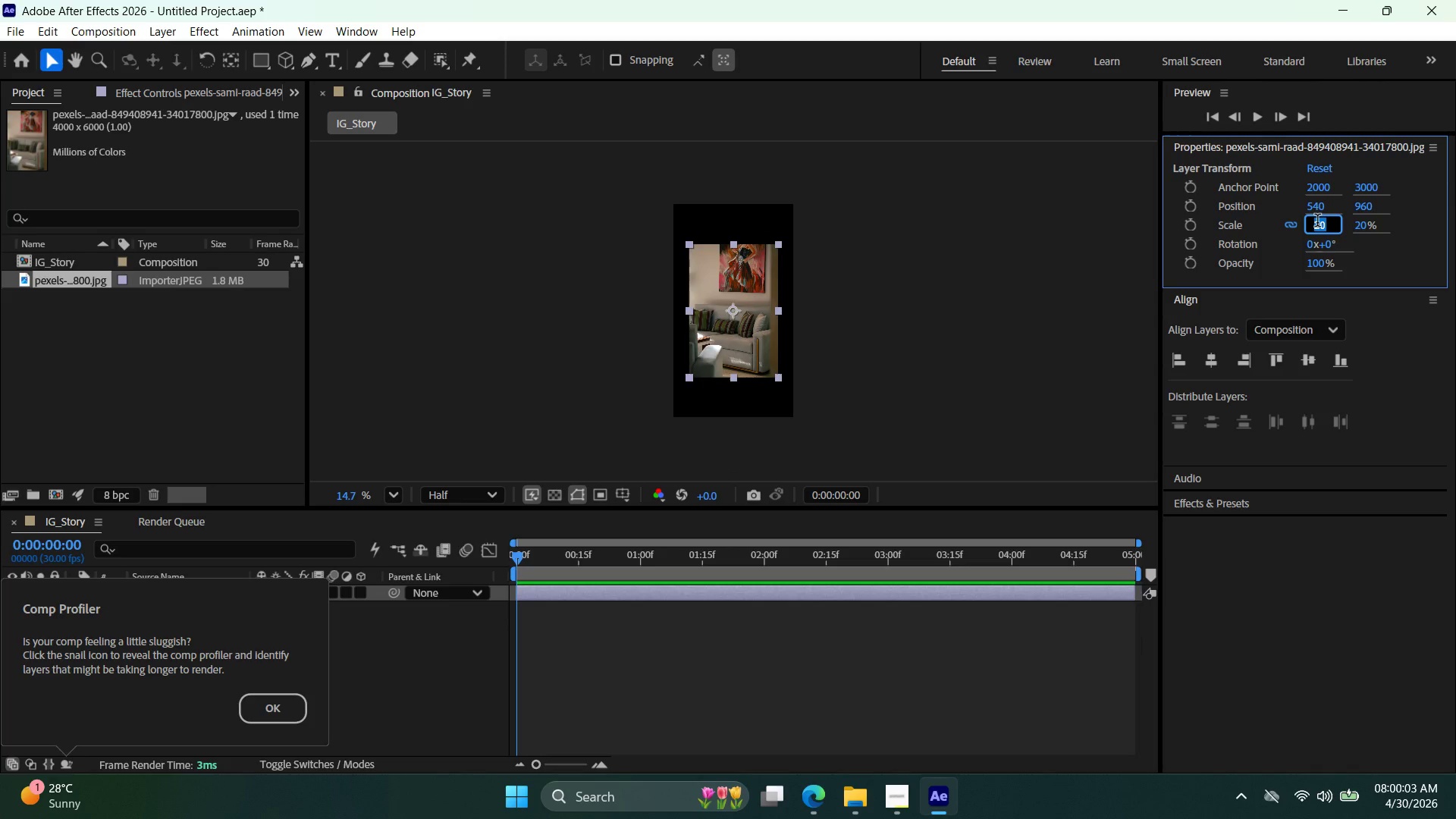 
type(30)
 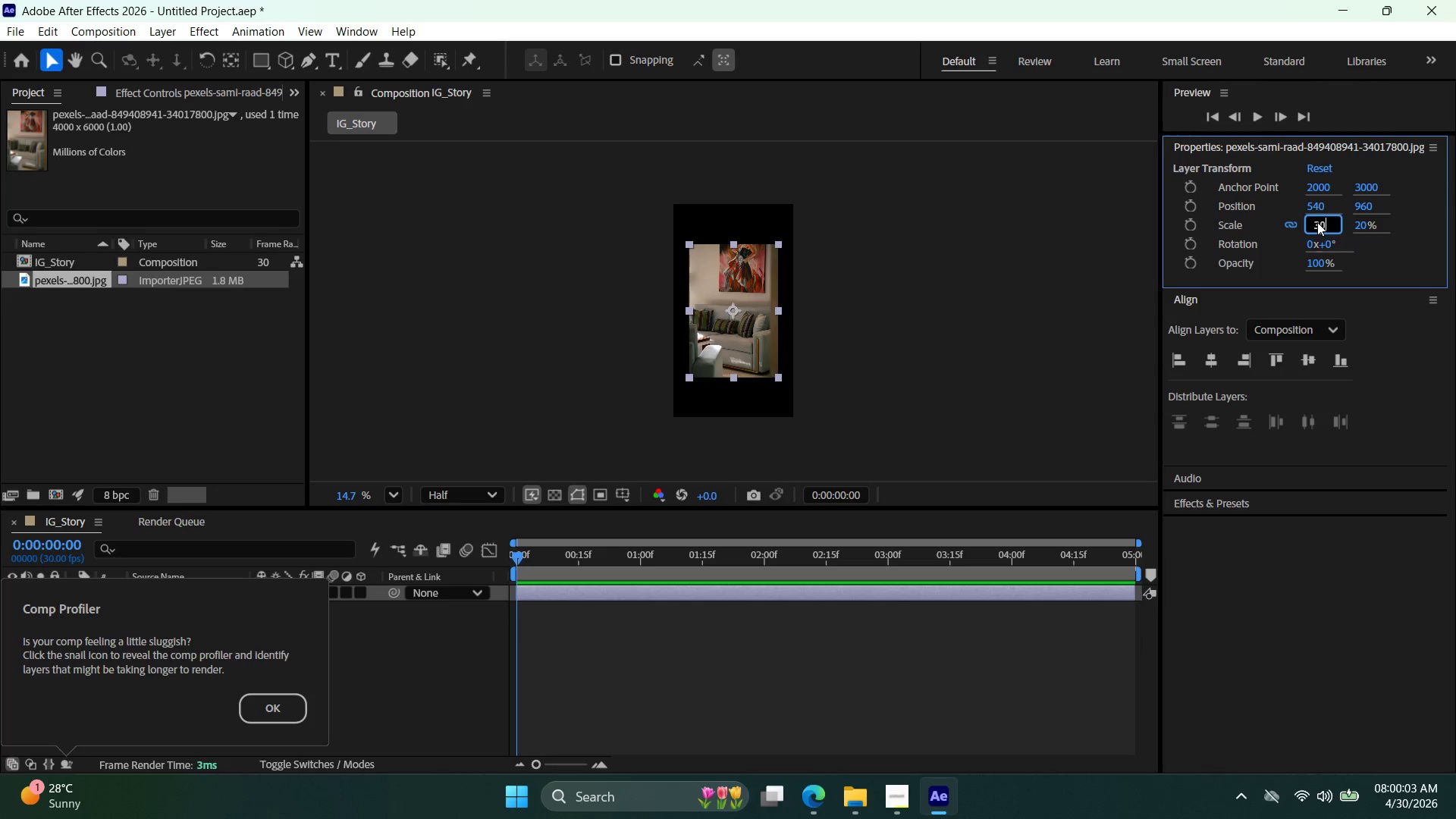 
key(Enter)
 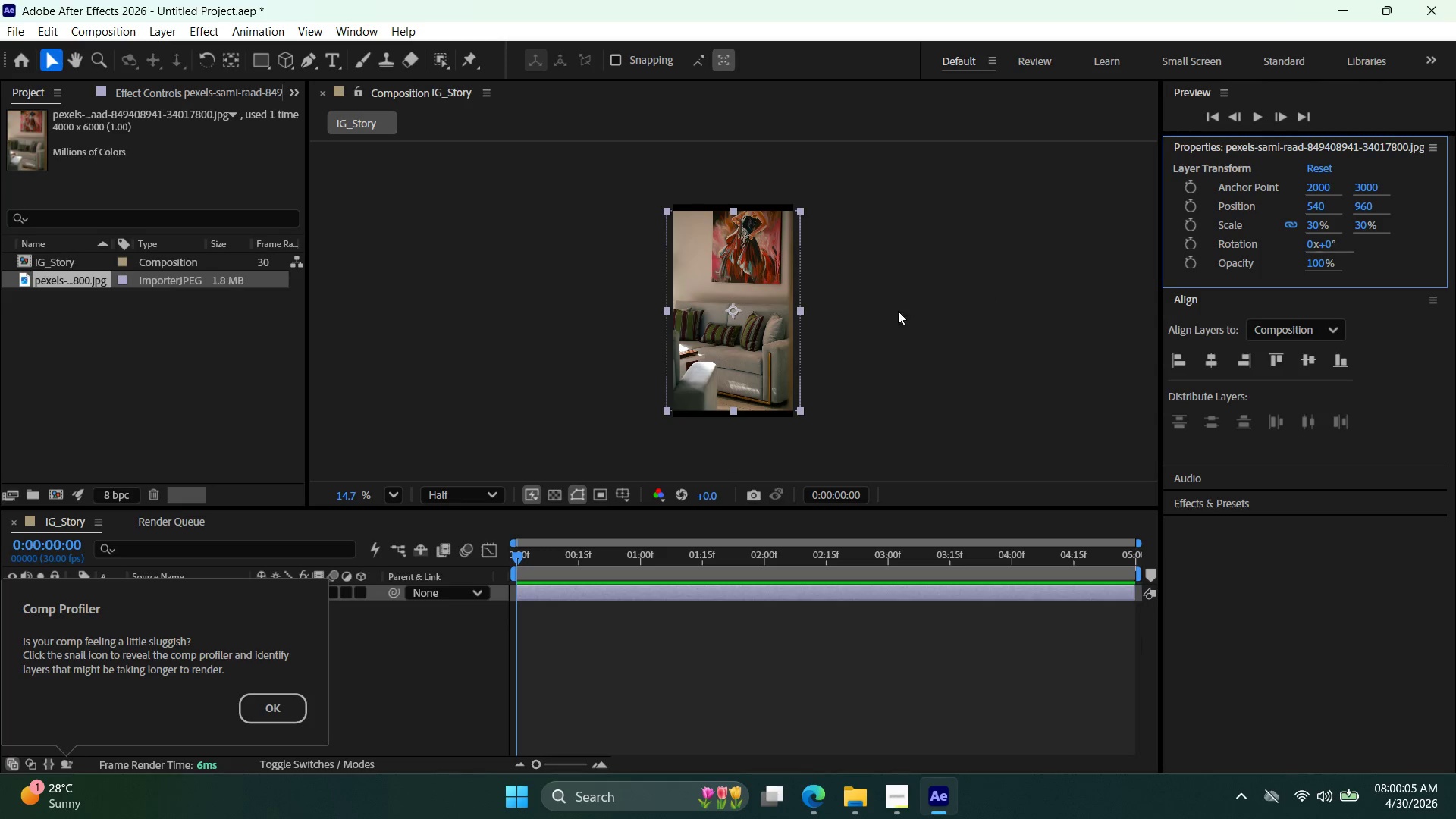 
hold_key(key=AltLeft, duration=0.45)
scroll: coordinate [795, 168], scroll_direction: up, amount: 4.0
 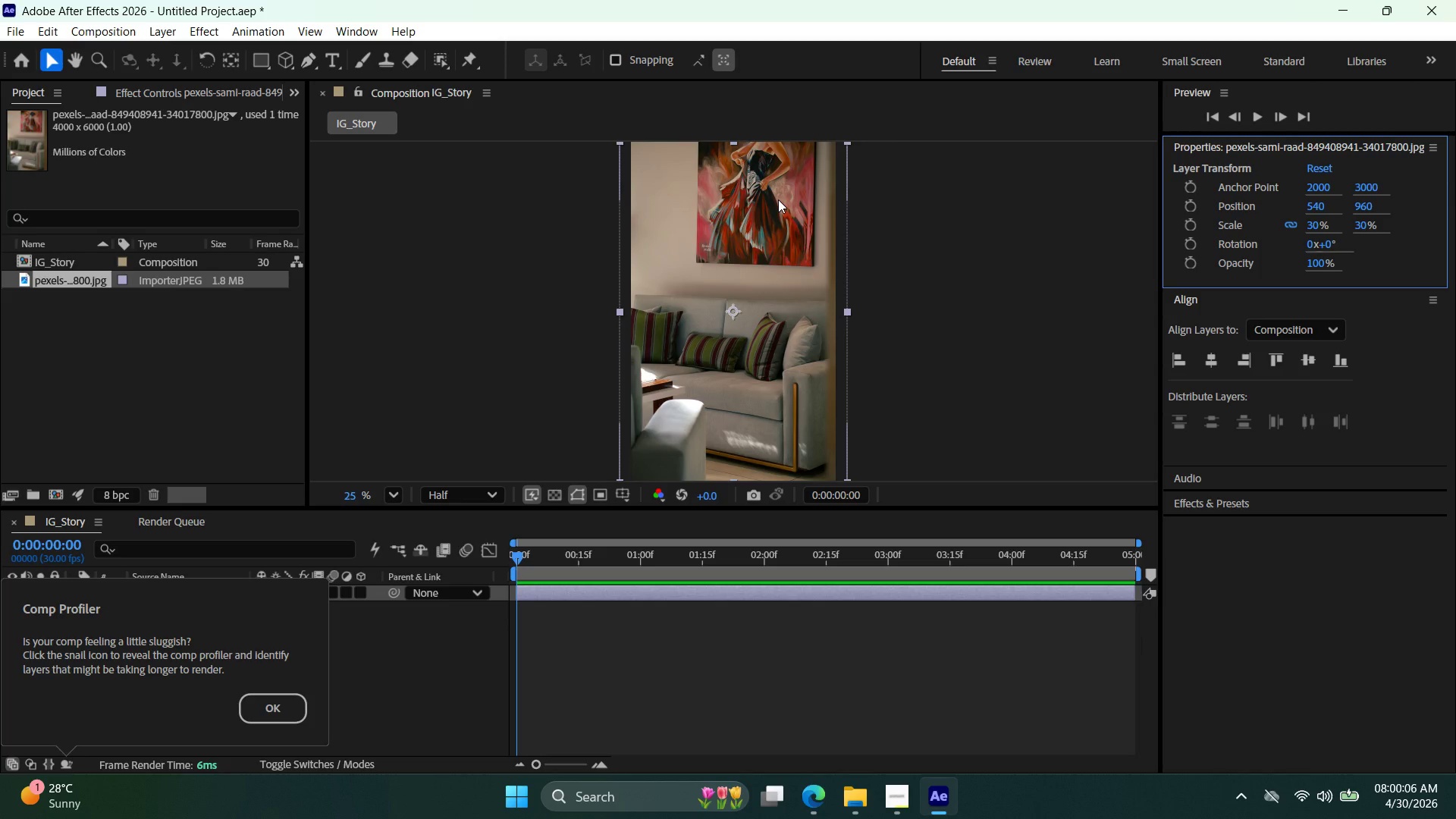 
key(Alt+AltLeft)
 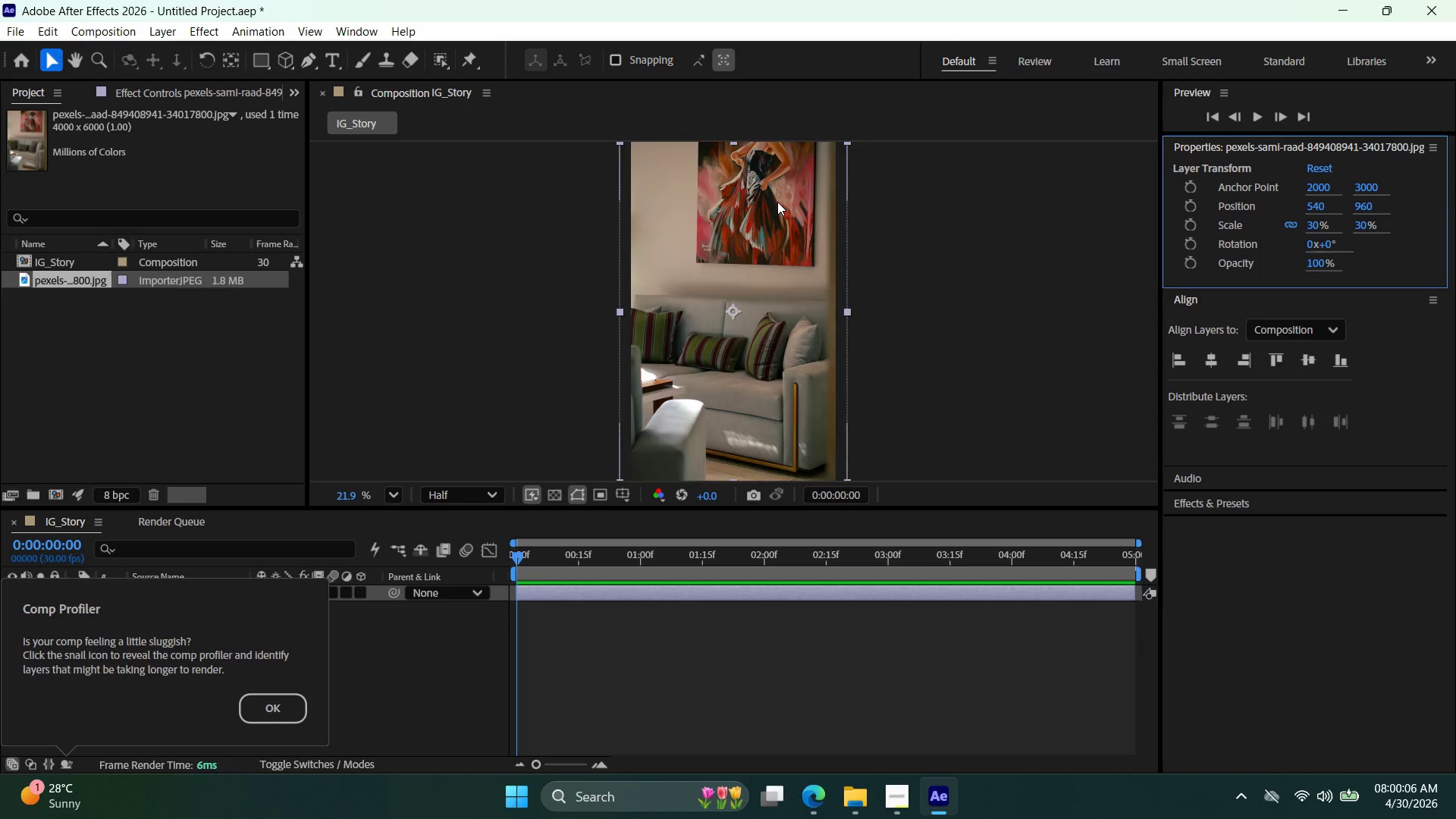 
scroll: coordinate [778, 199], scroll_direction: down, amount: 1.0
 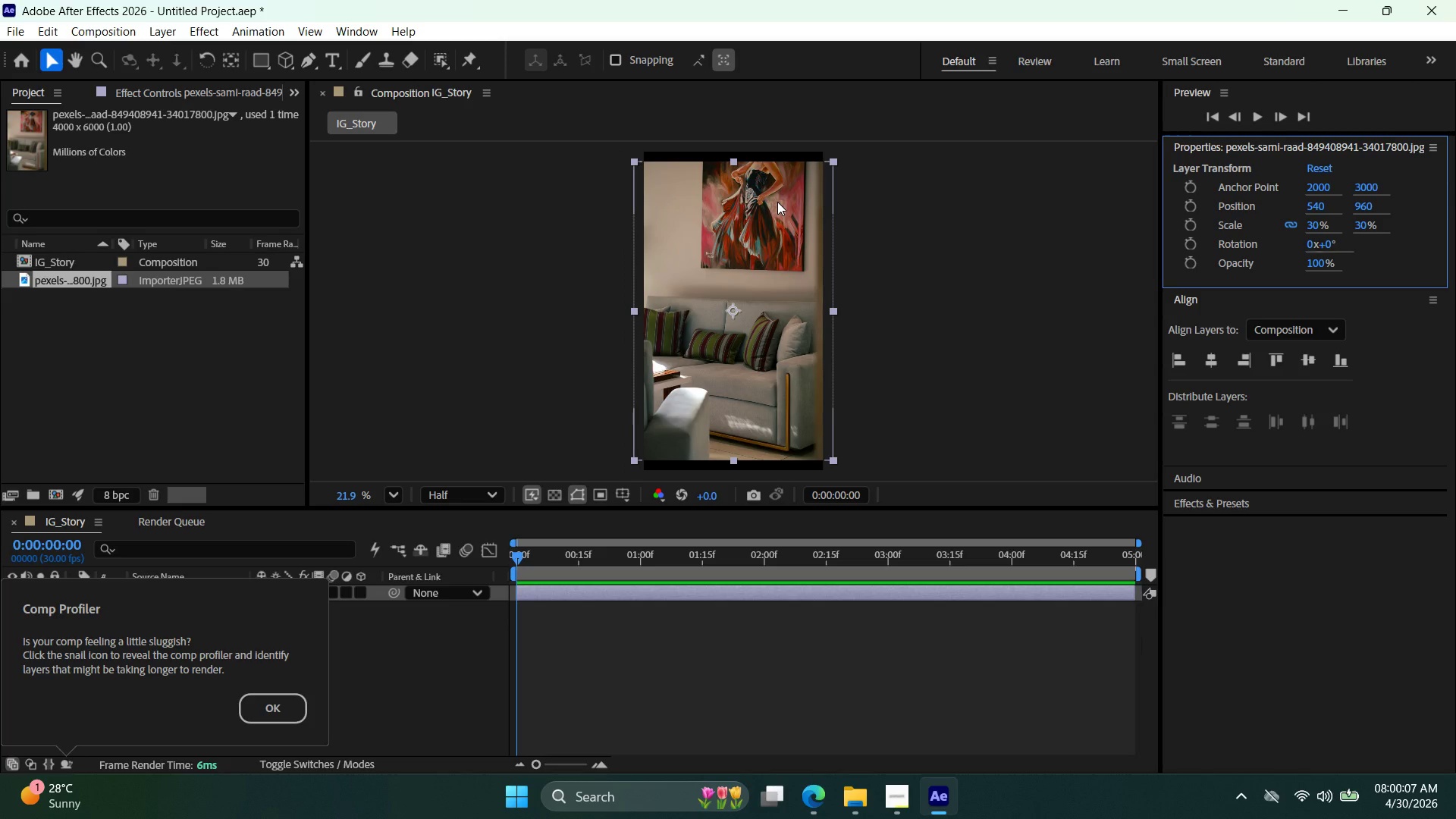 
key(Alt+AltLeft)
 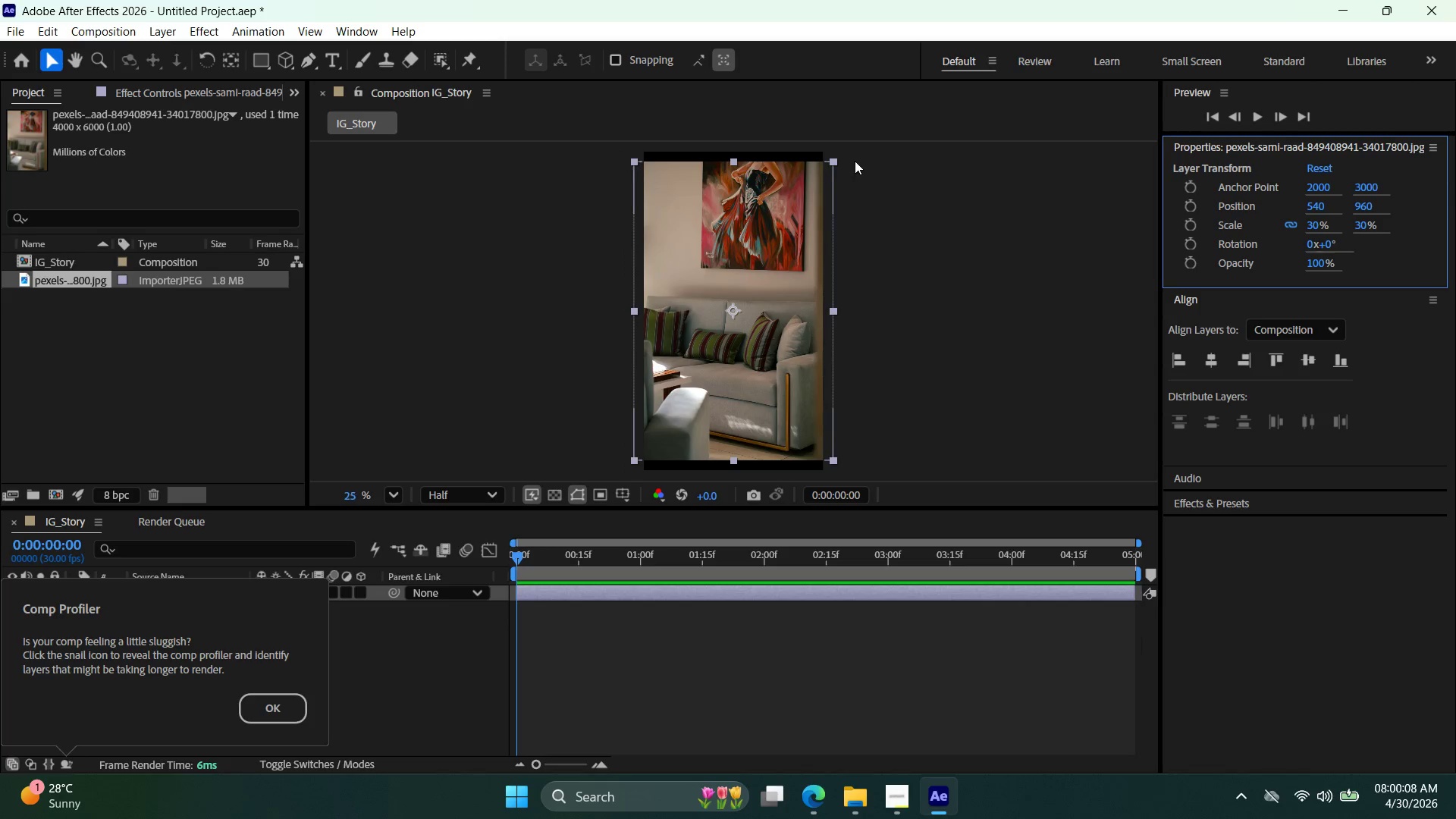 
scroll: coordinate [855, 161], scroll_direction: up, amount: 3.0
 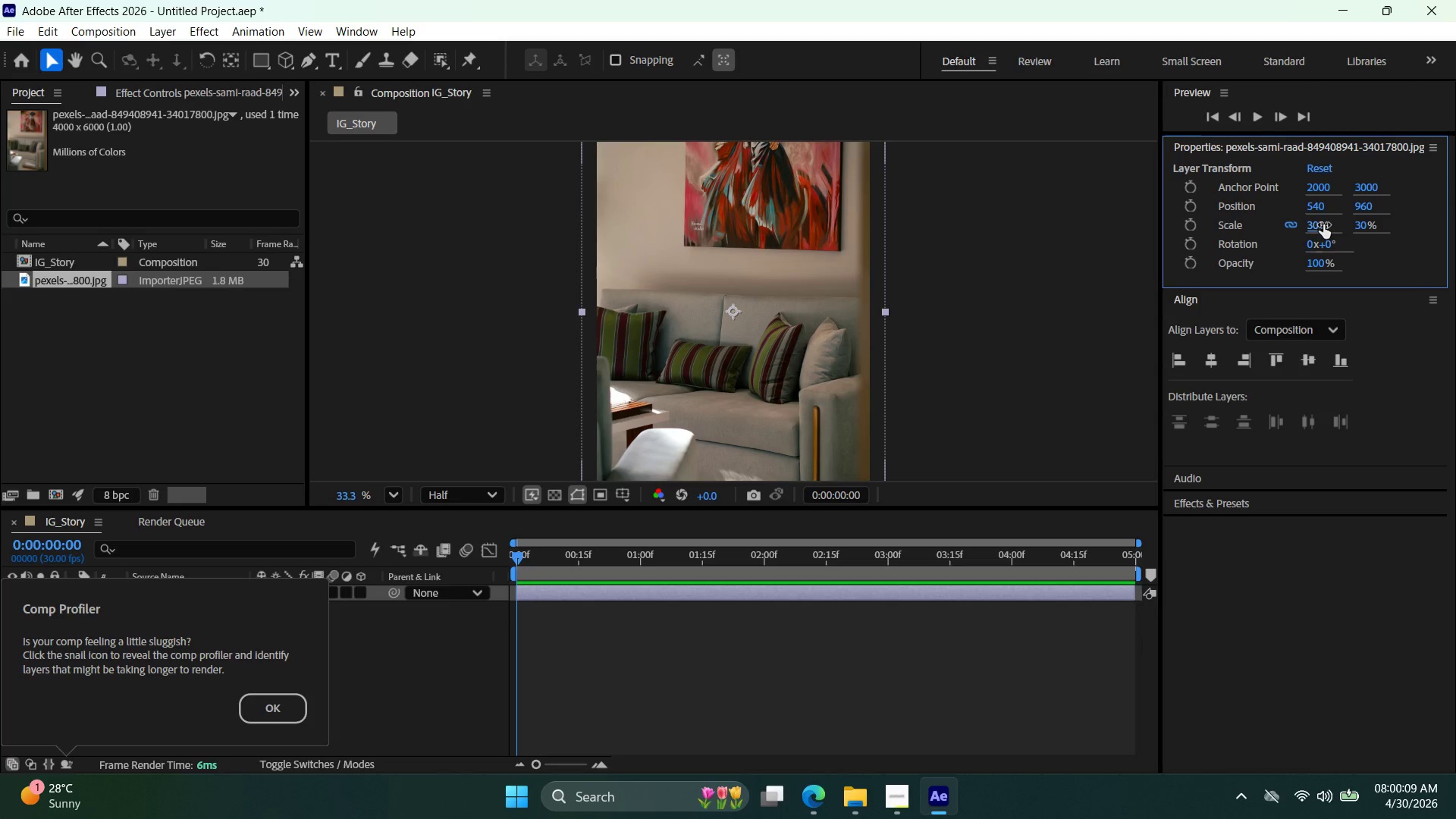 
double_click([1323, 224])
 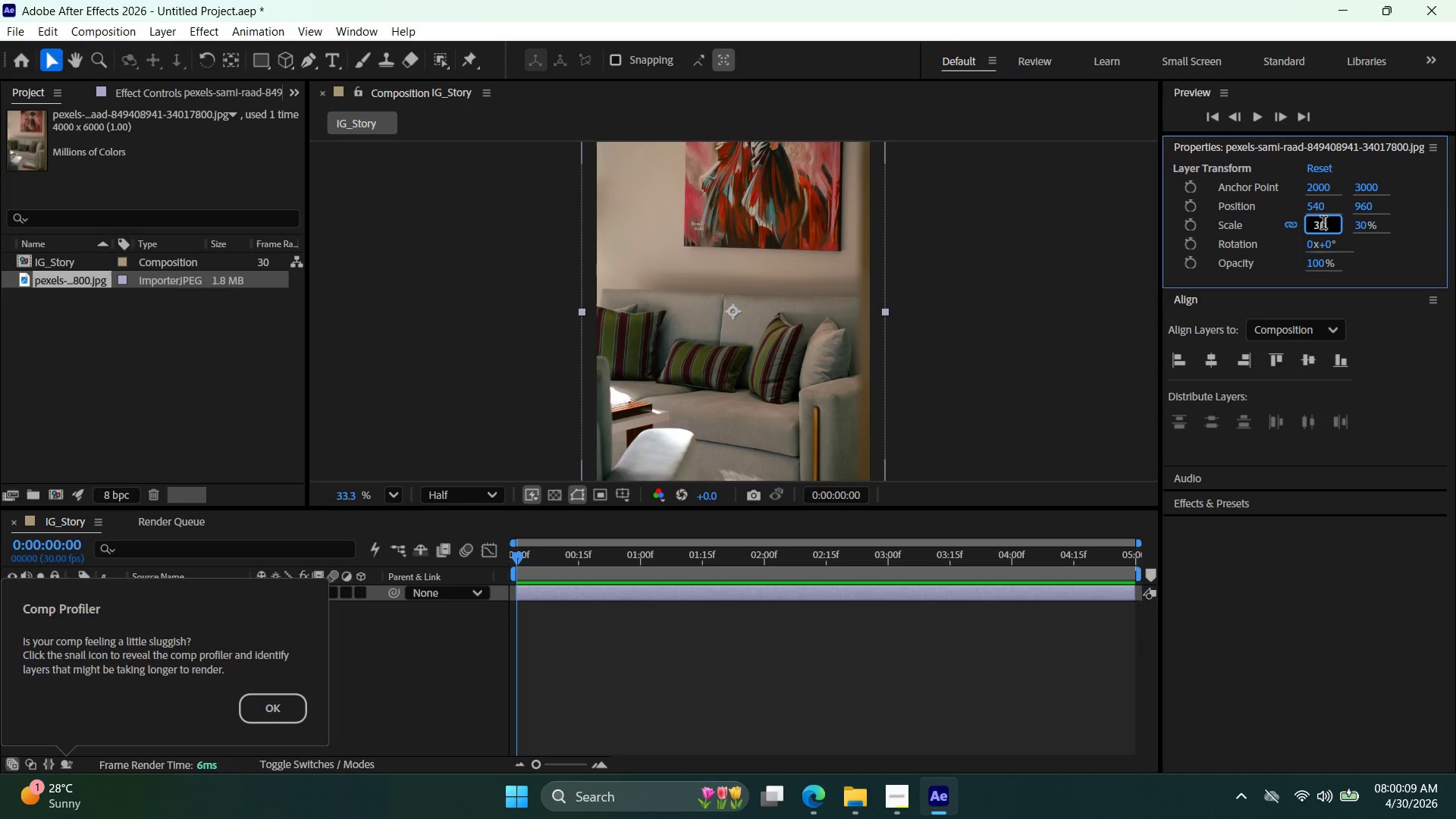 
triple_click([1323, 224])
 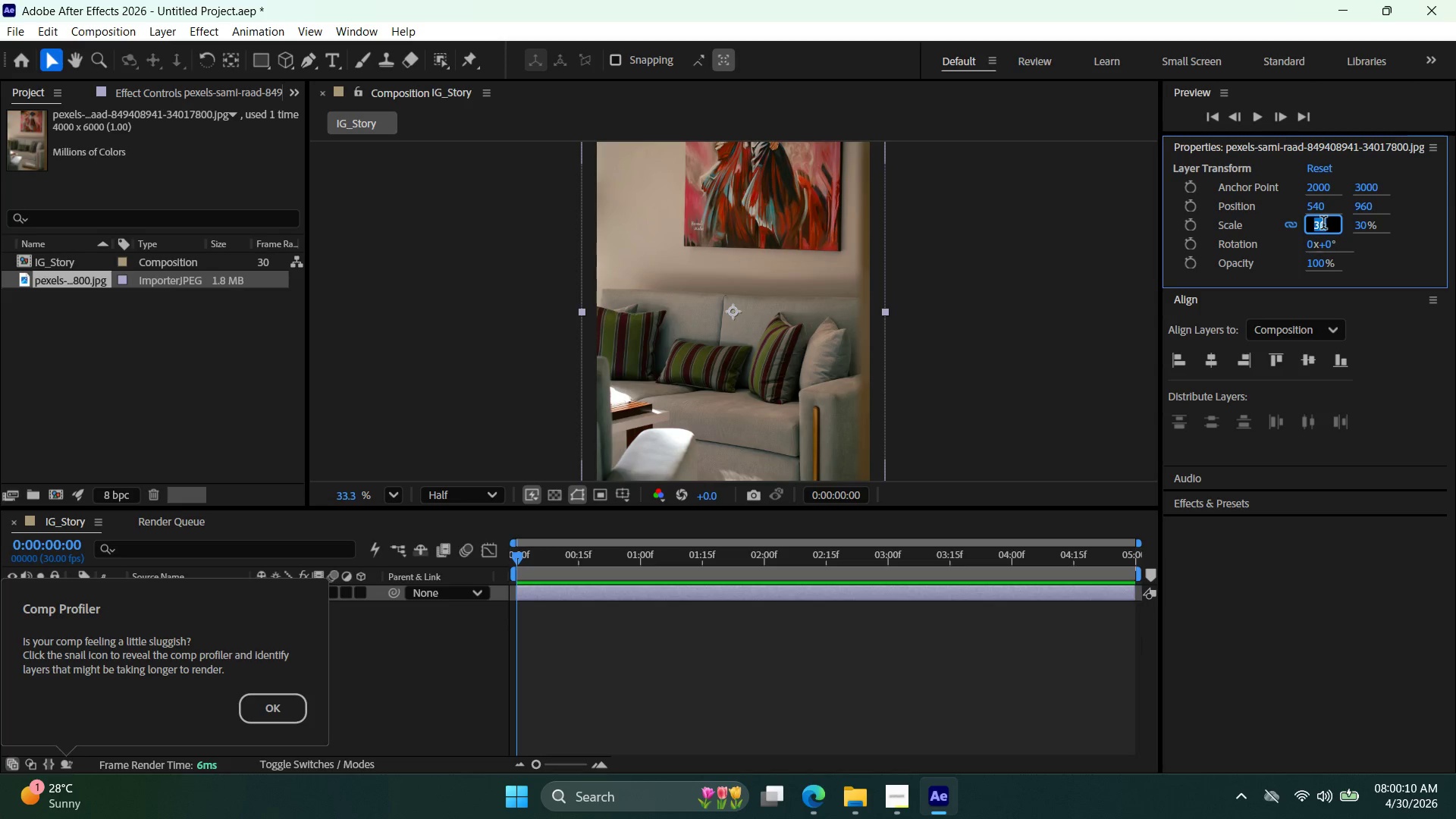 
type(27)
 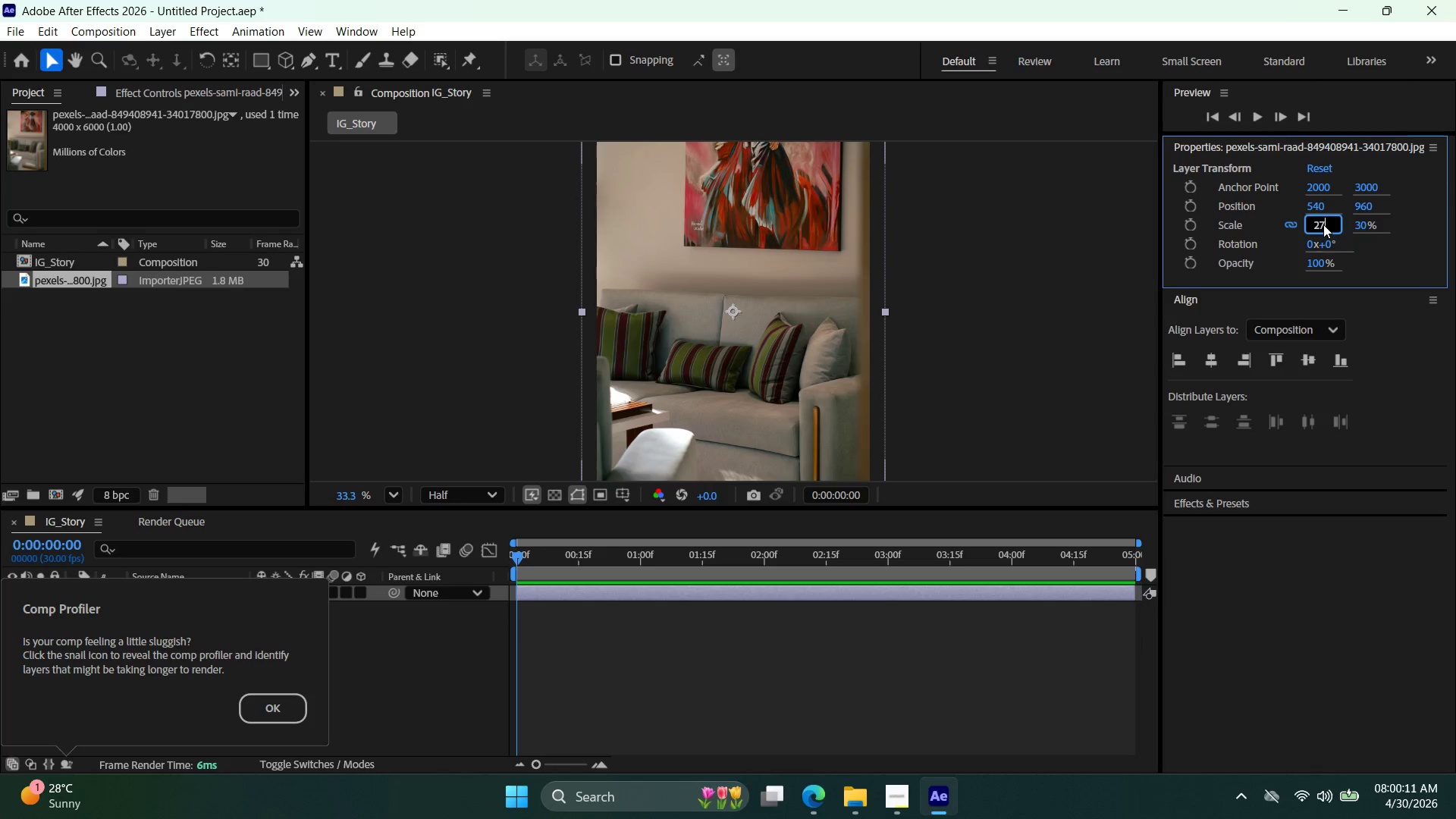 
key(Enter)
 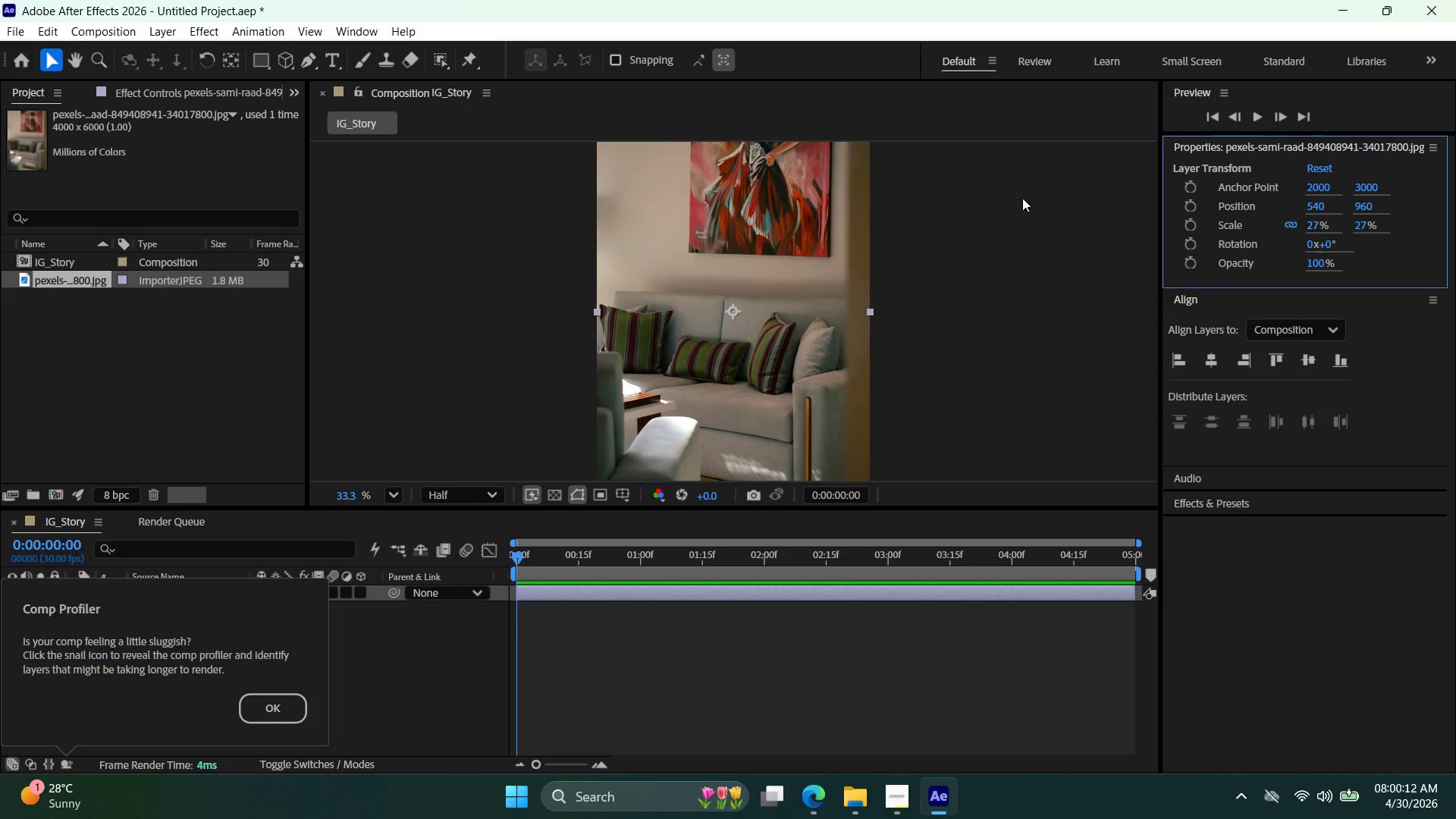 
key(Alt+AltLeft)
 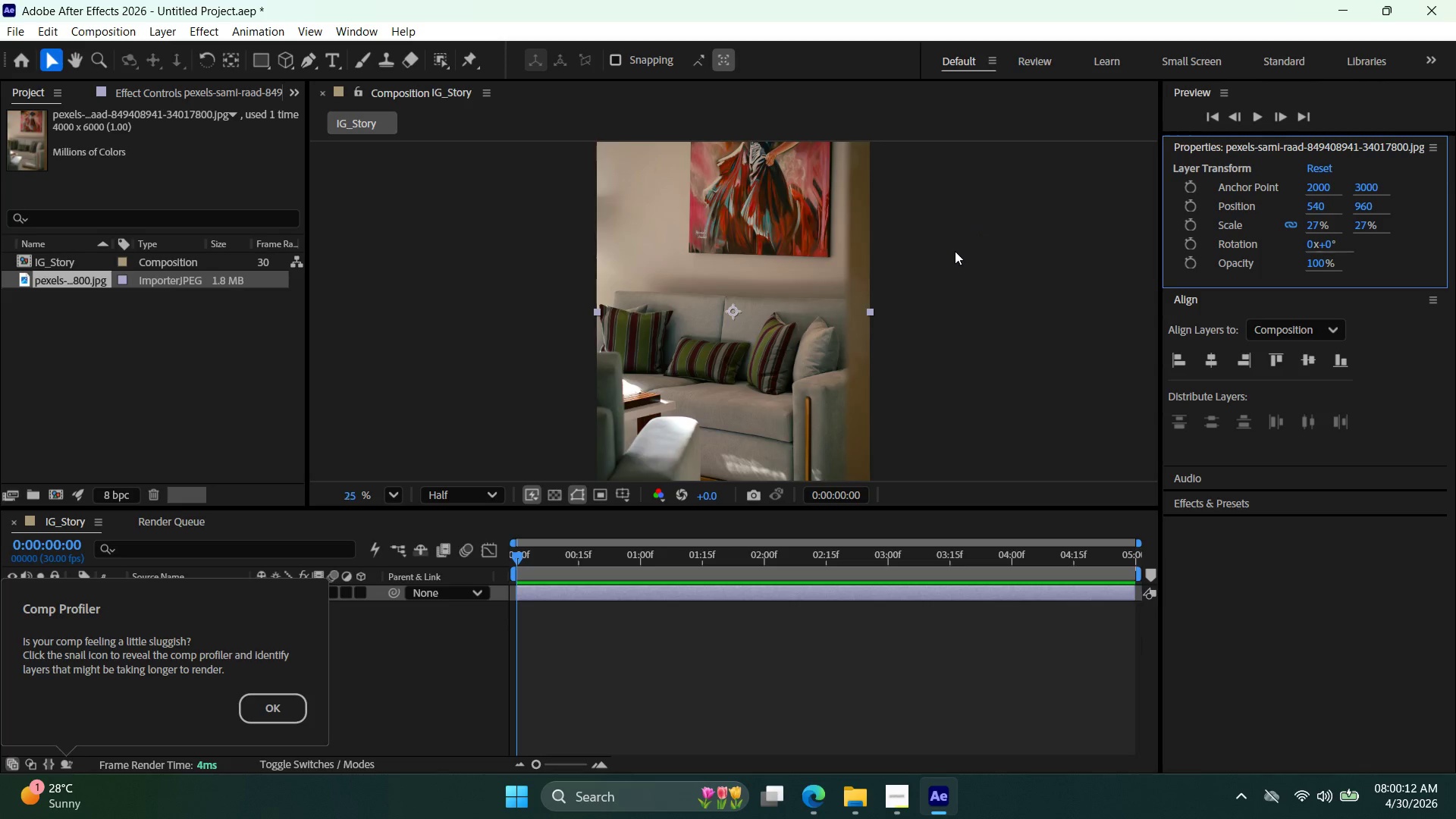 
scroll: coordinate [955, 251], scroll_direction: down, amount: 4.0
 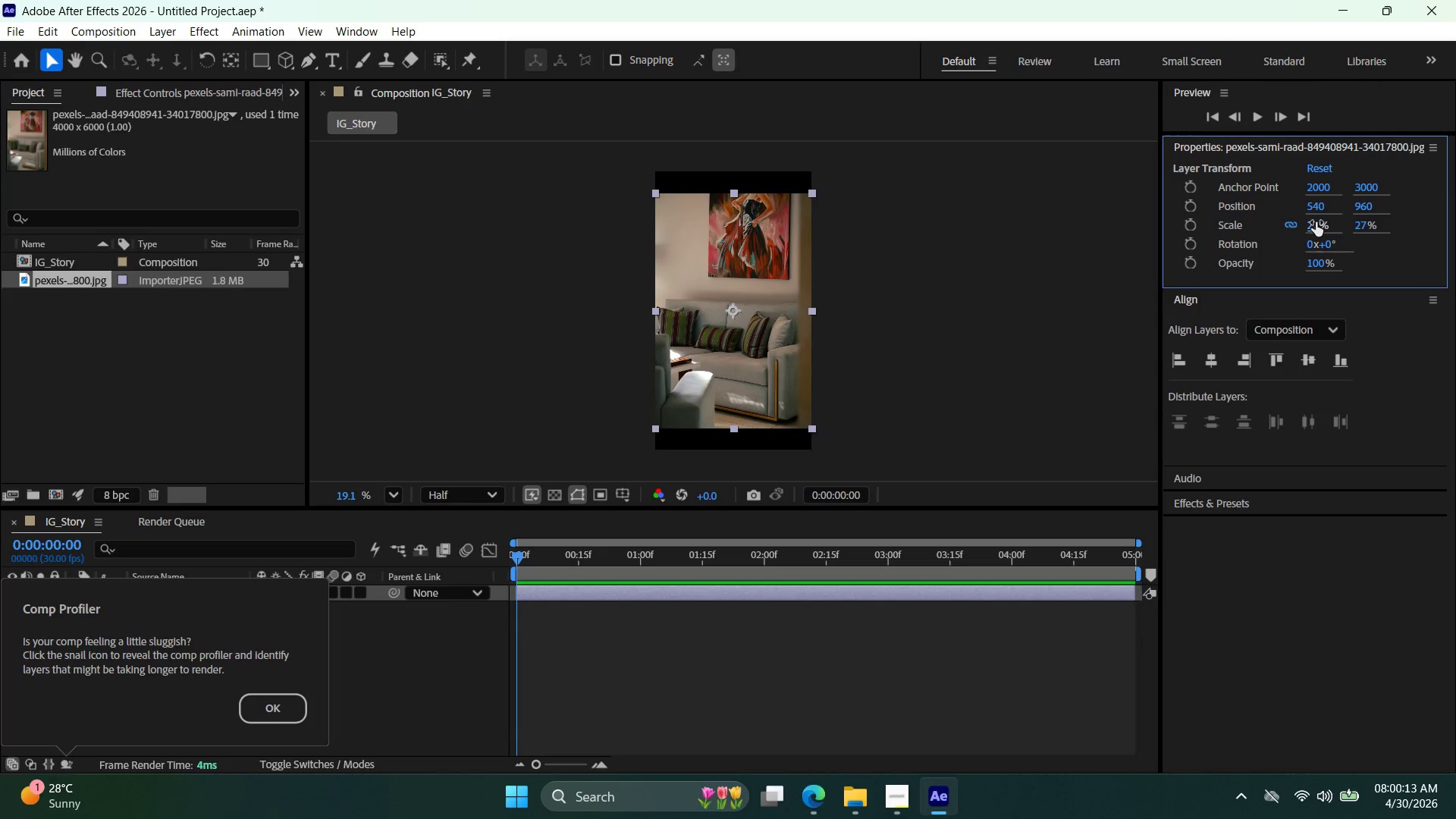 
double_click([1316, 221])
 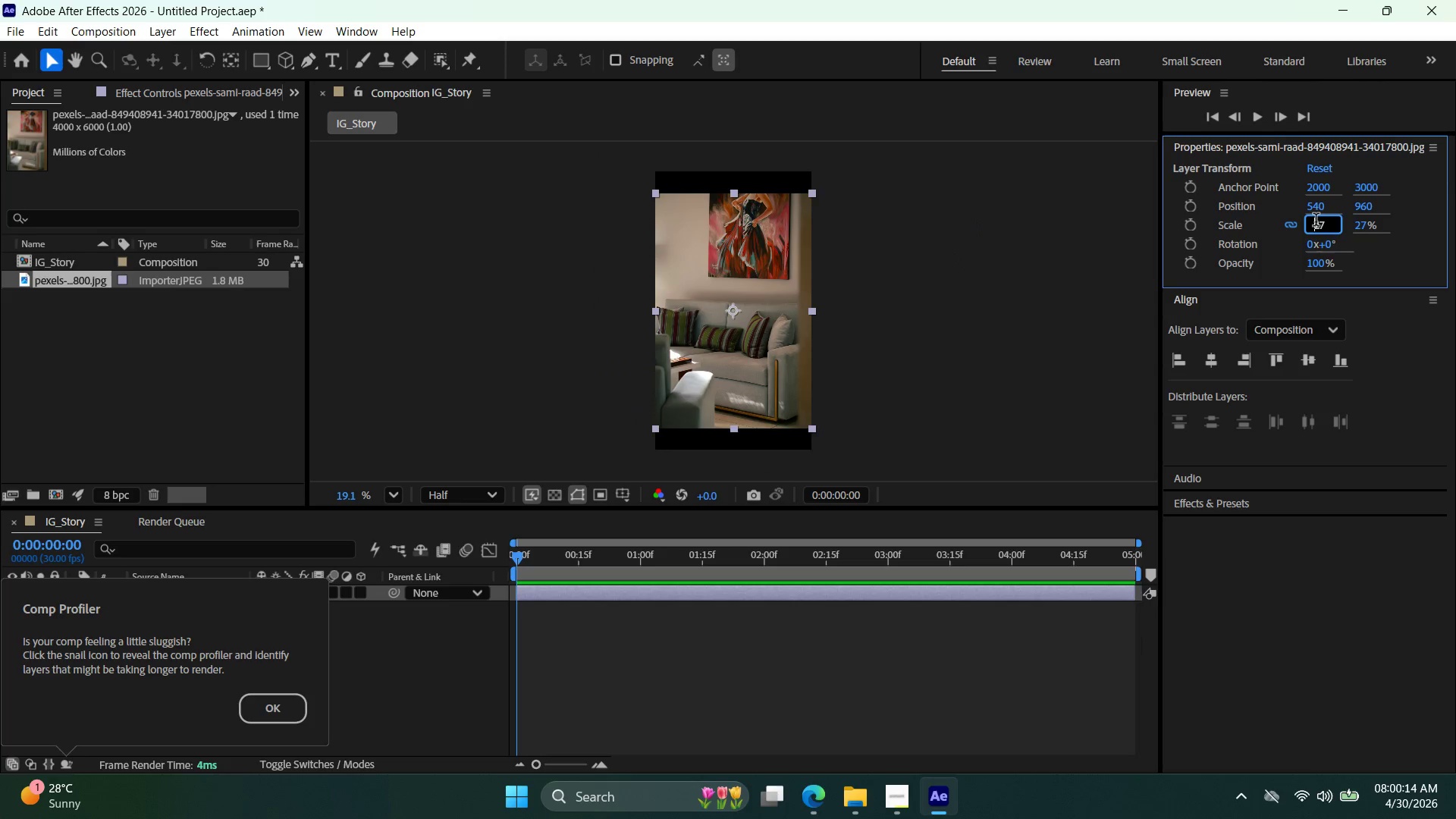 
triple_click([1316, 221])
 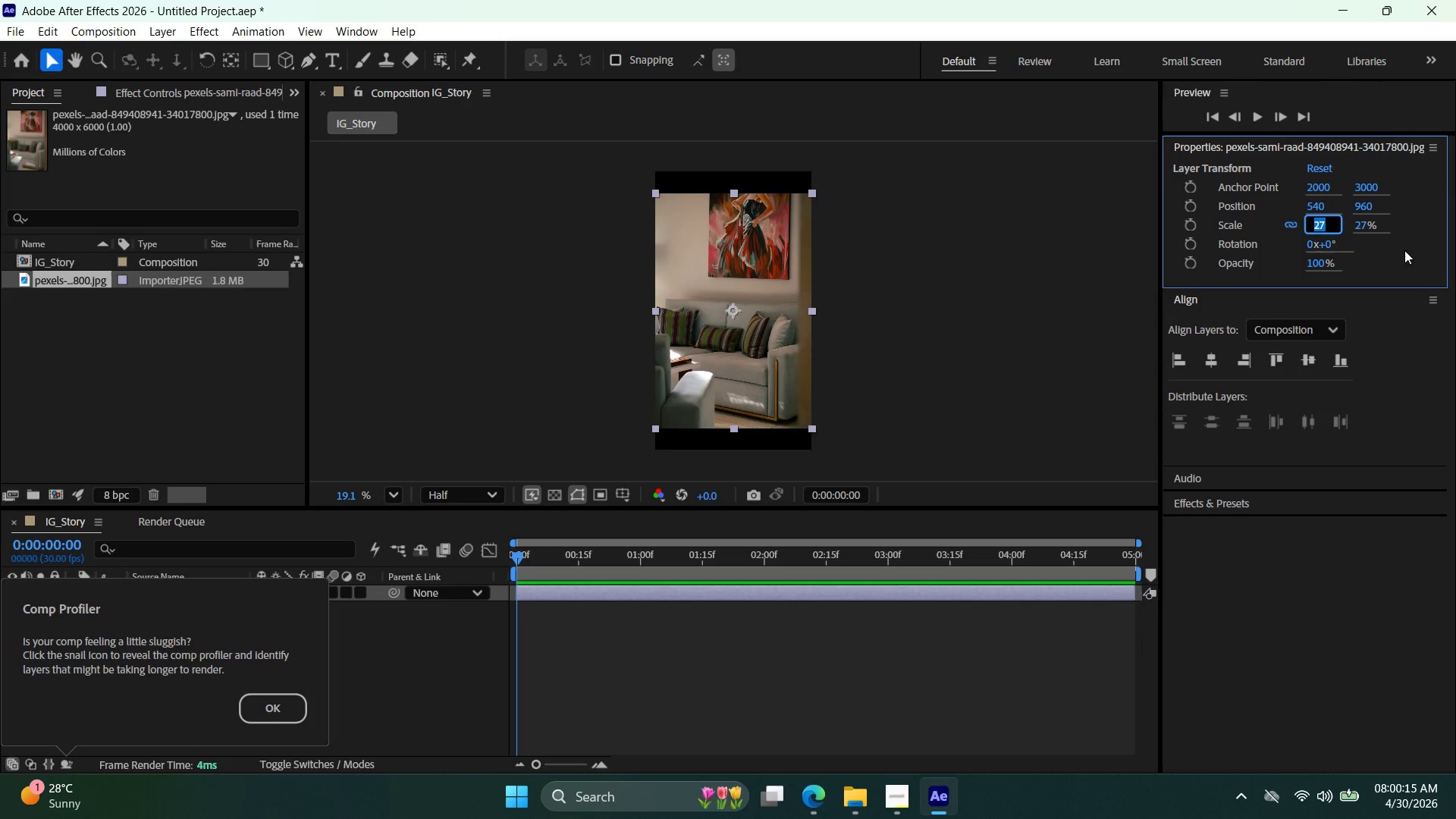 
type(29)
 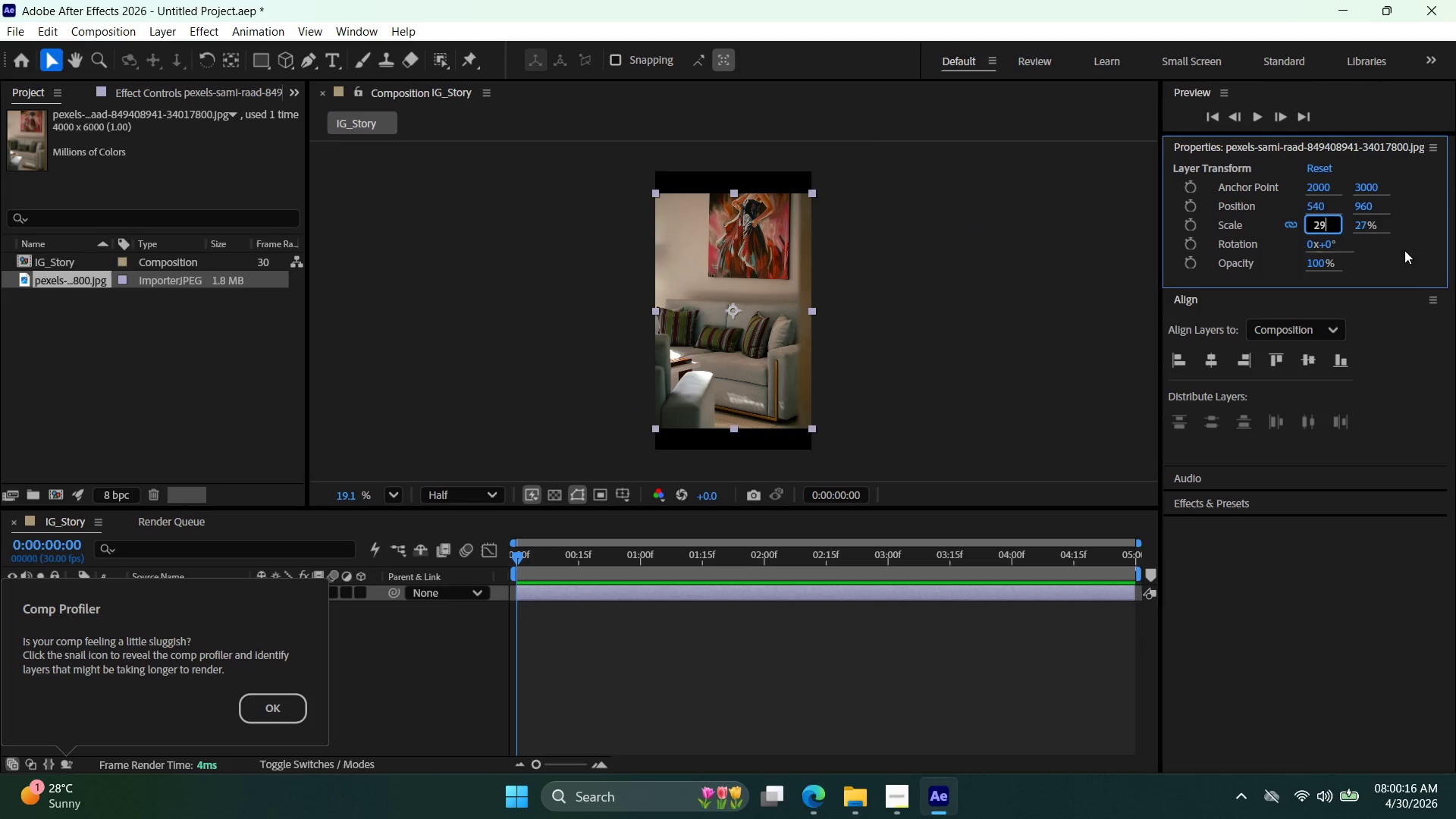 
key(Enter)
 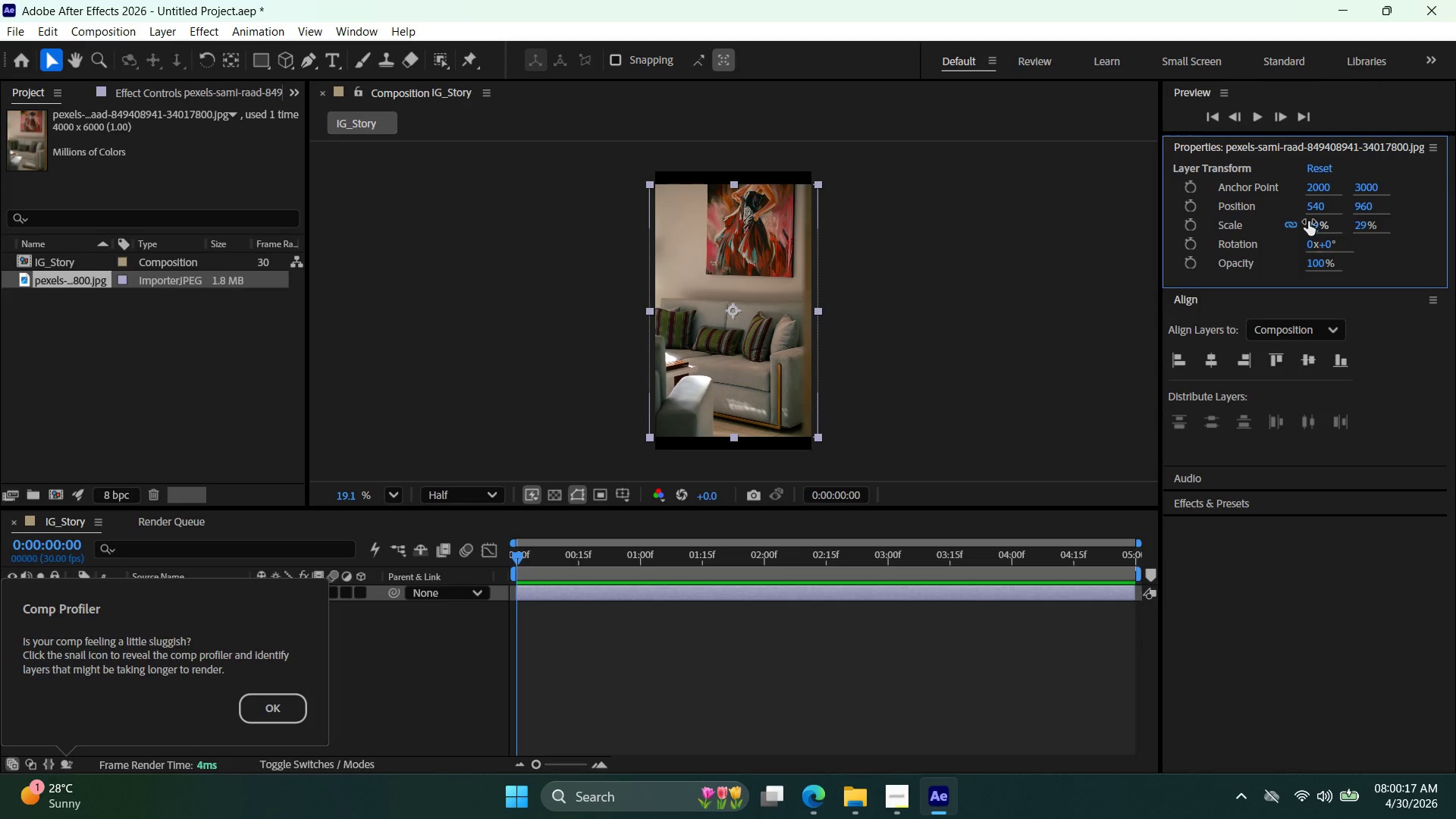 
double_click([1322, 222])
 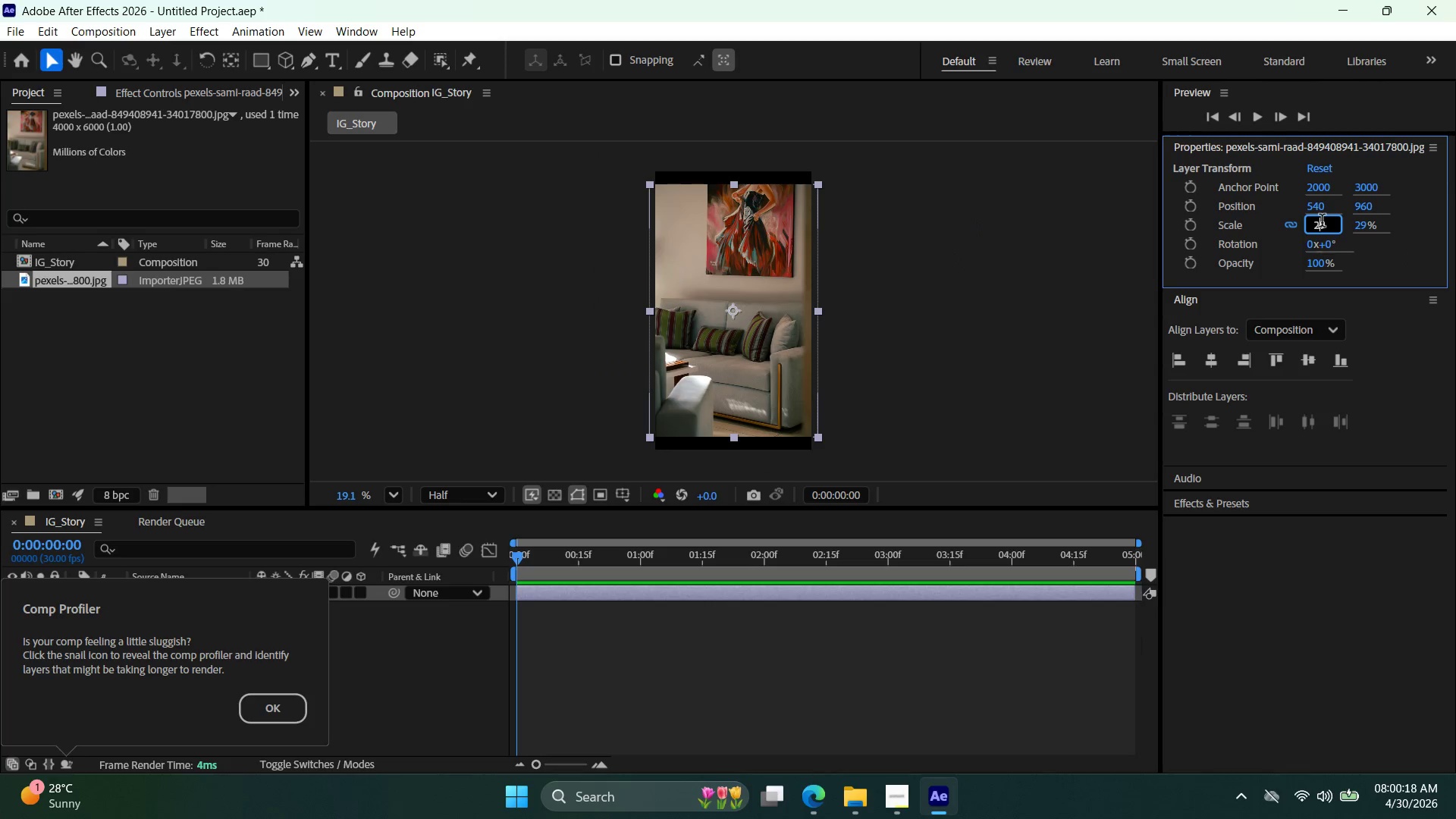 
triple_click([1322, 222])
 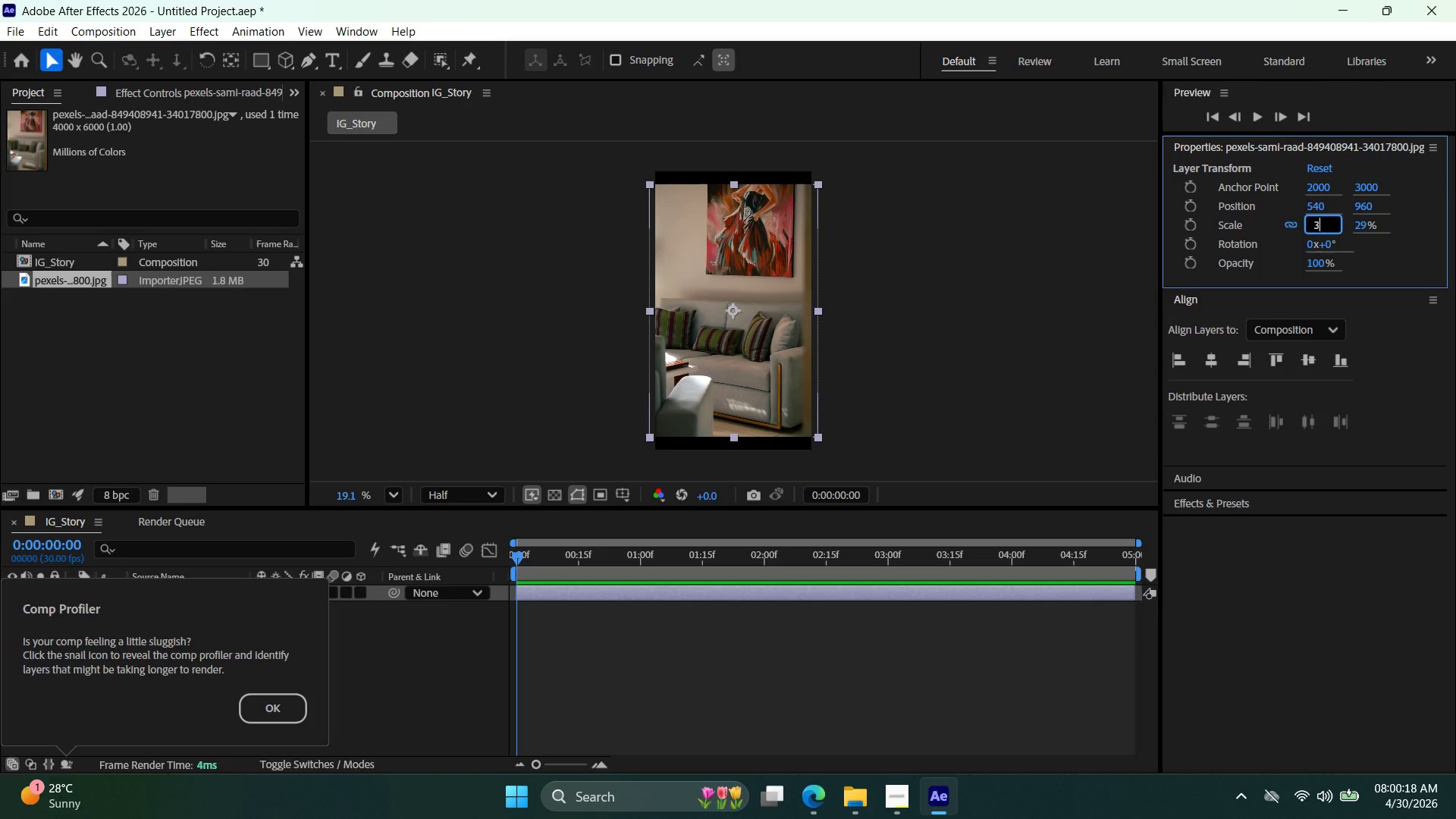 
type(30)
 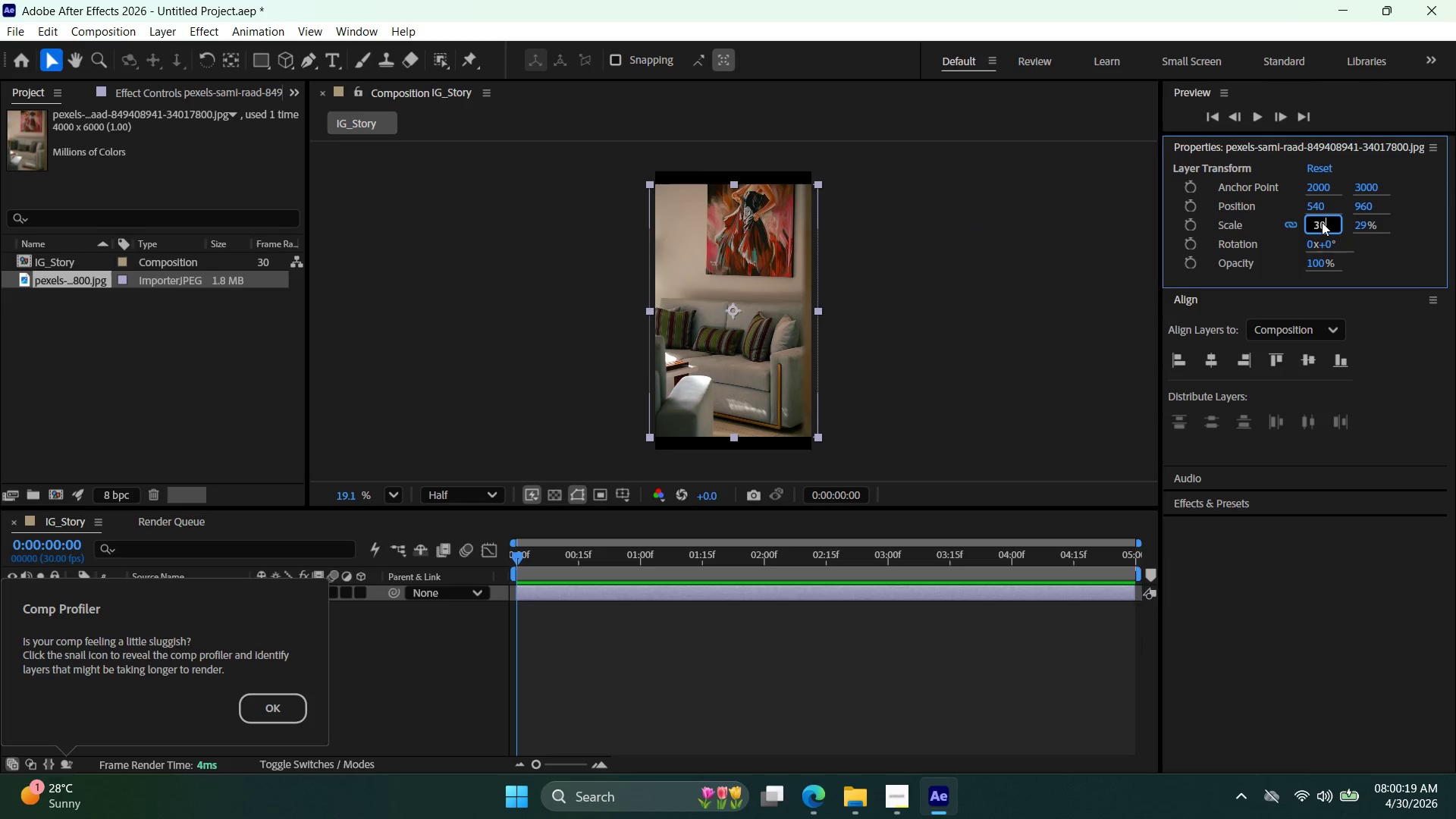 
key(Enter)
 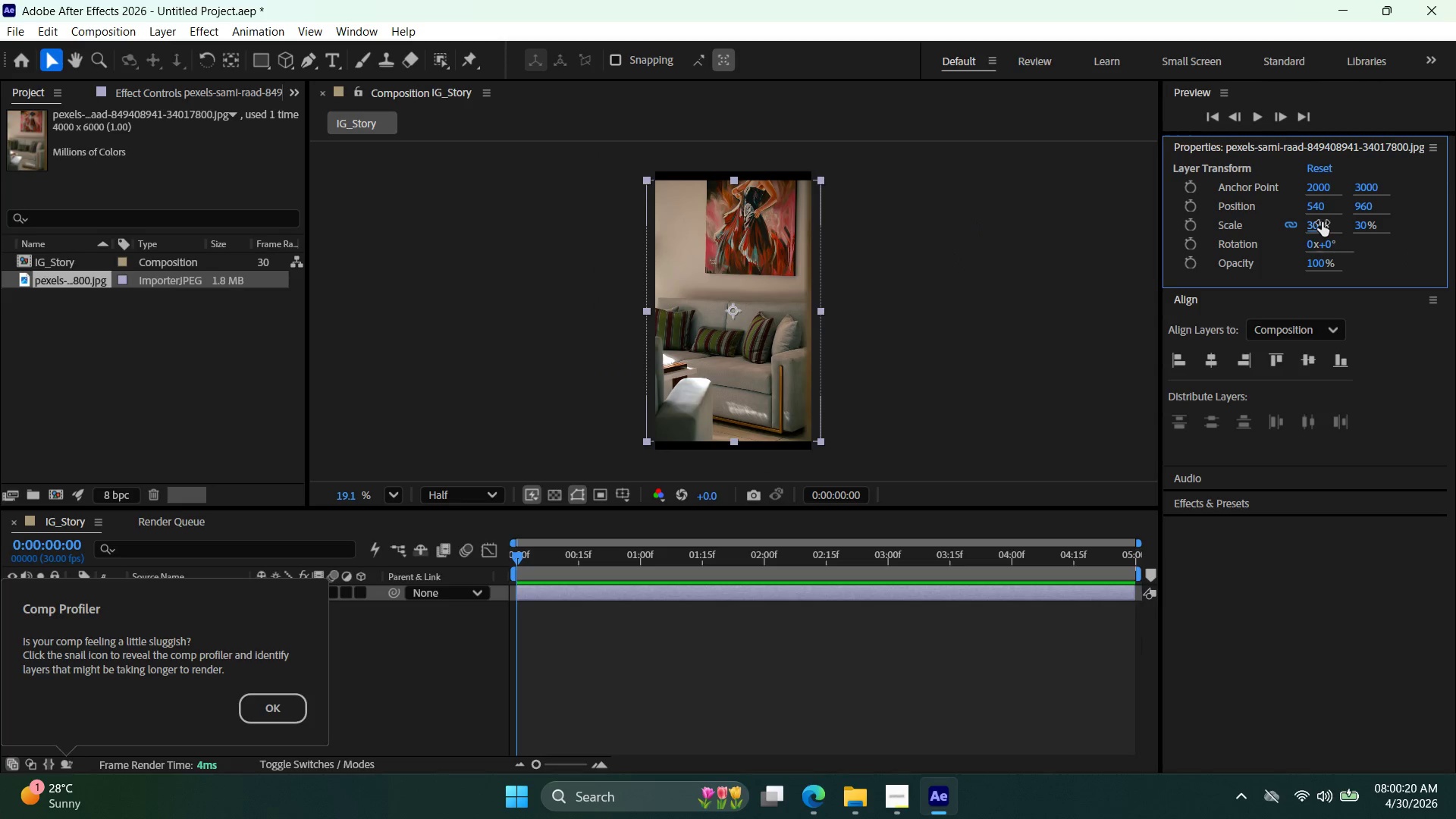 
double_click([1322, 222])
 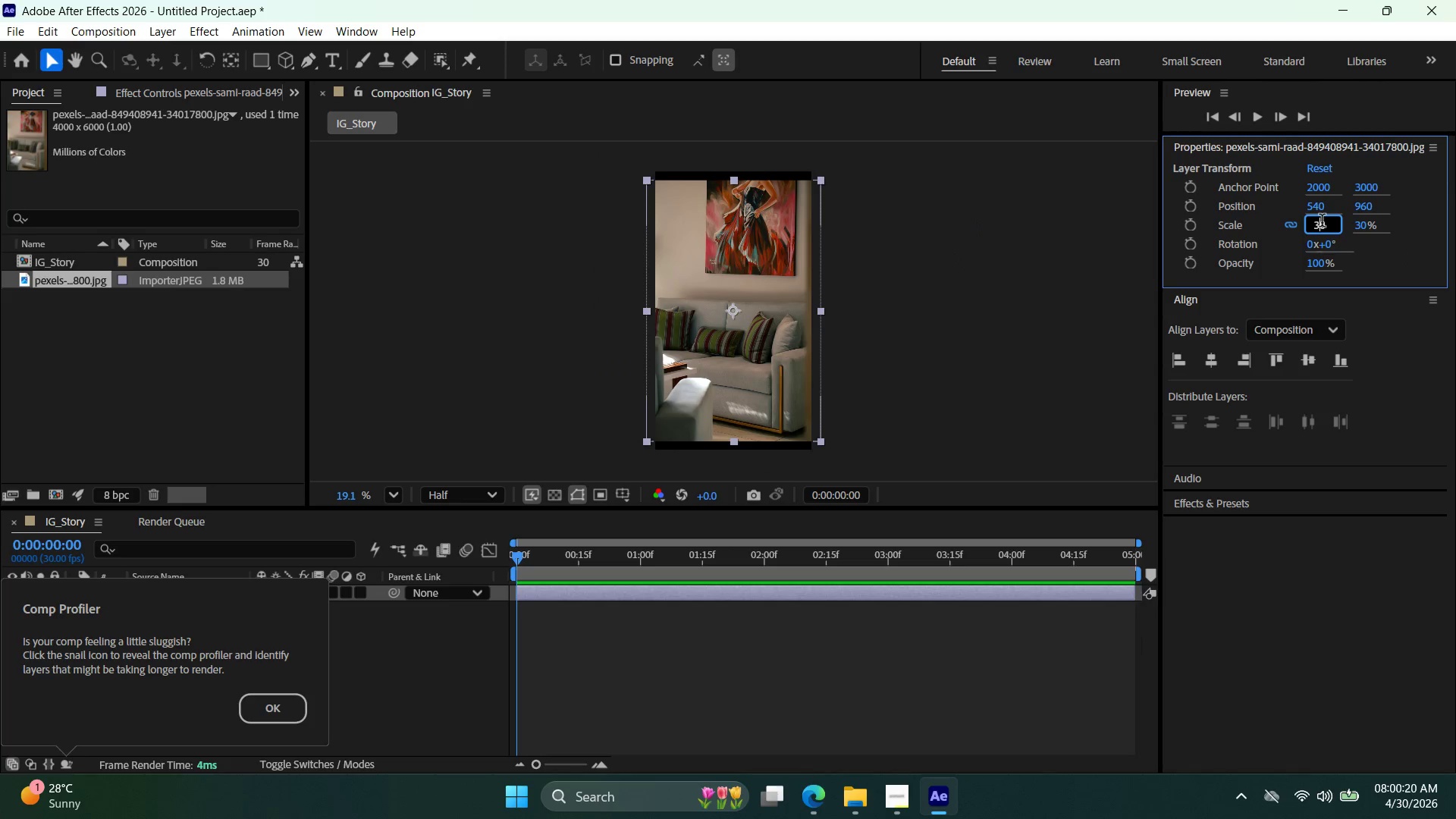 
triple_click([1322, 222])
 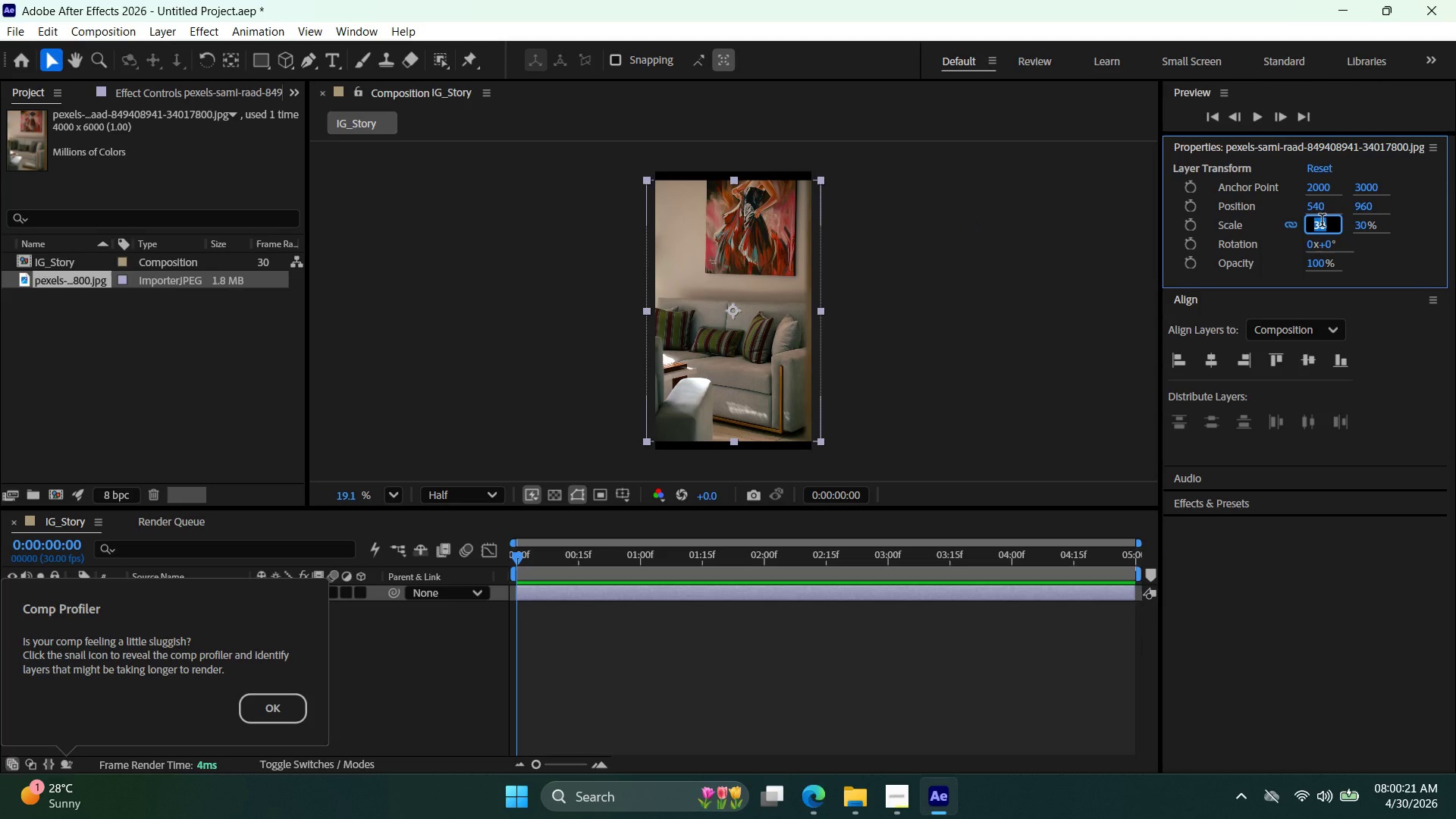 
type(32)
key(Backspace)
type(3)
 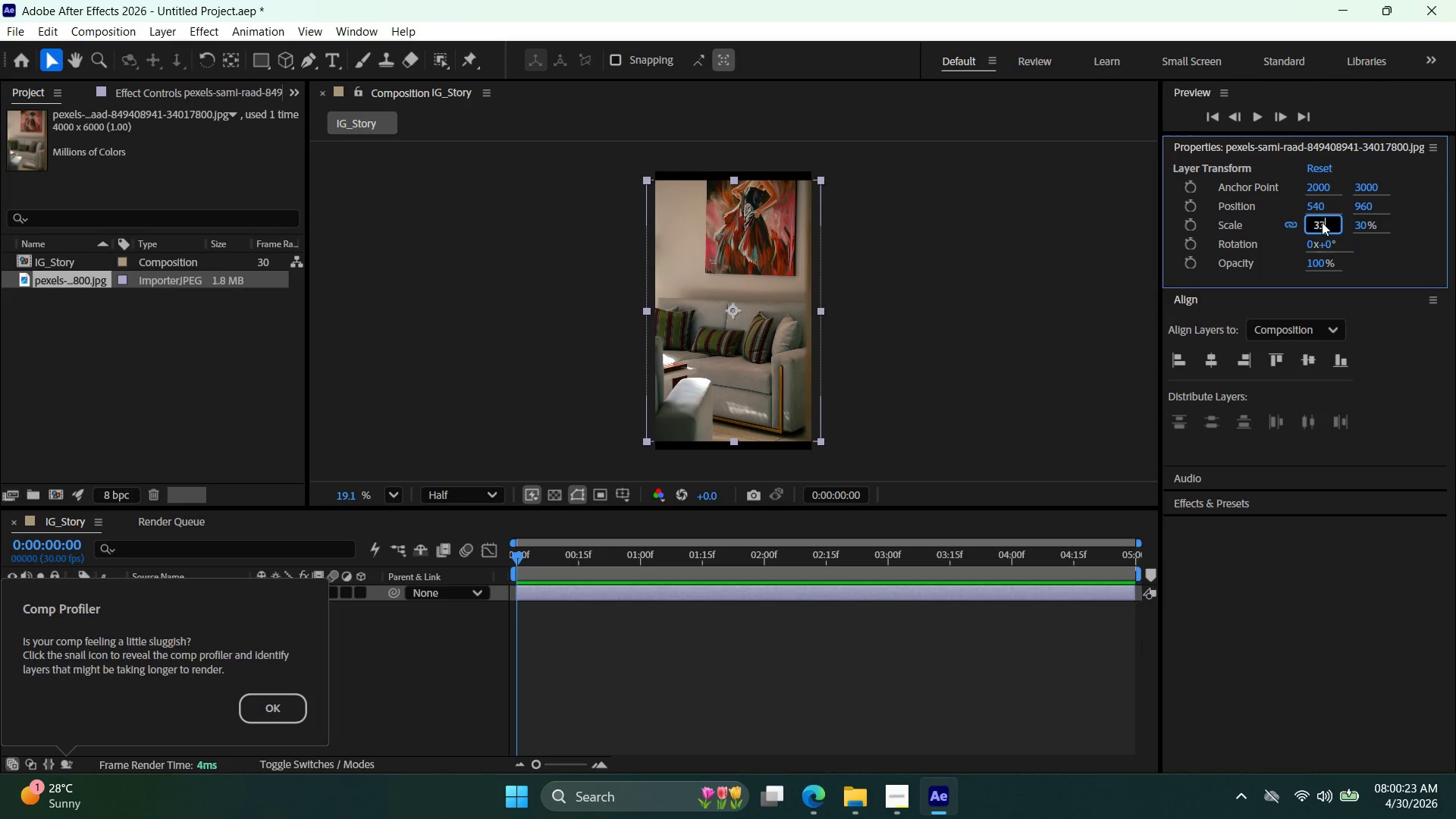 
key(Enter)
 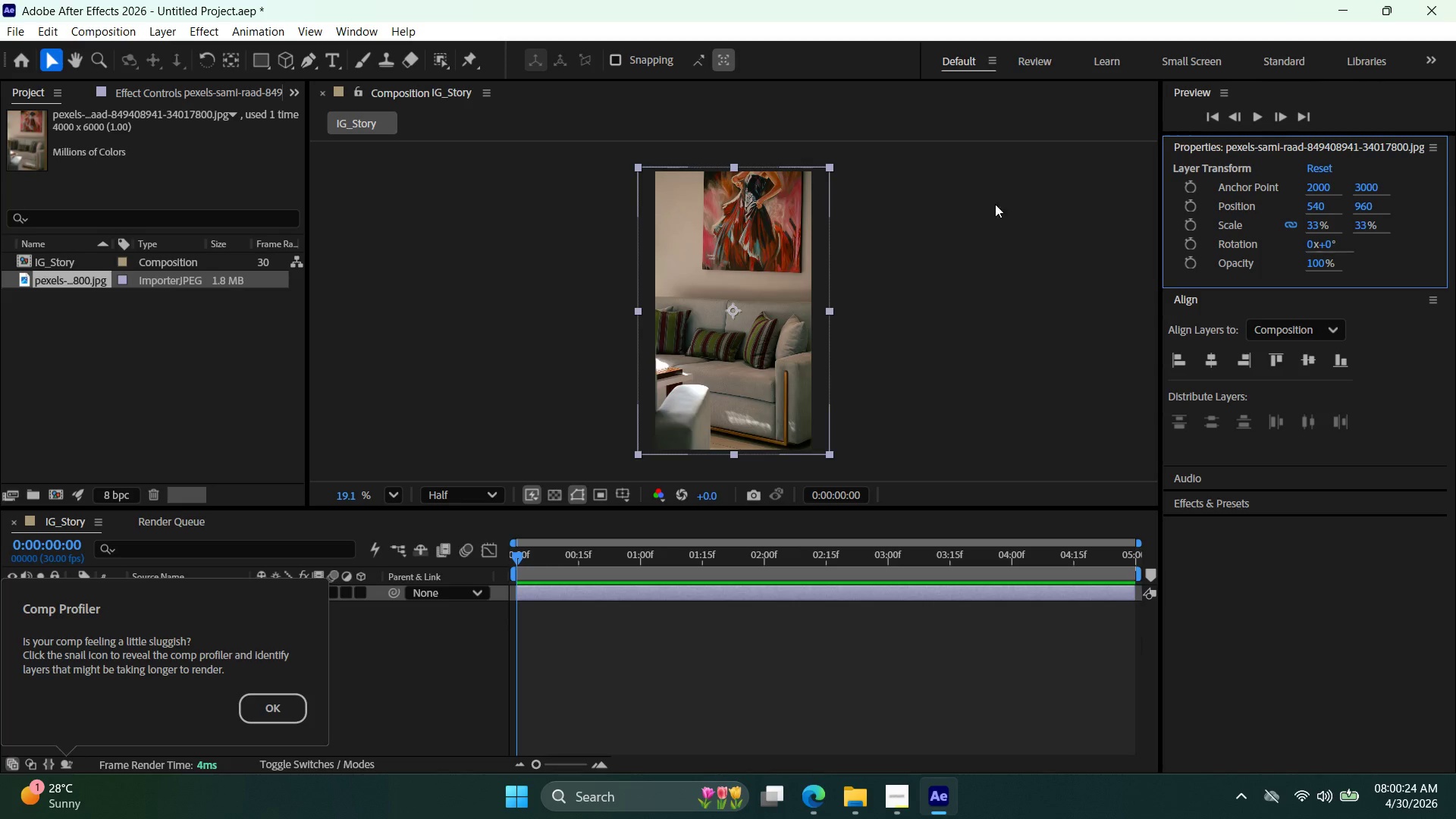 
key(Alt+AltLeft)
 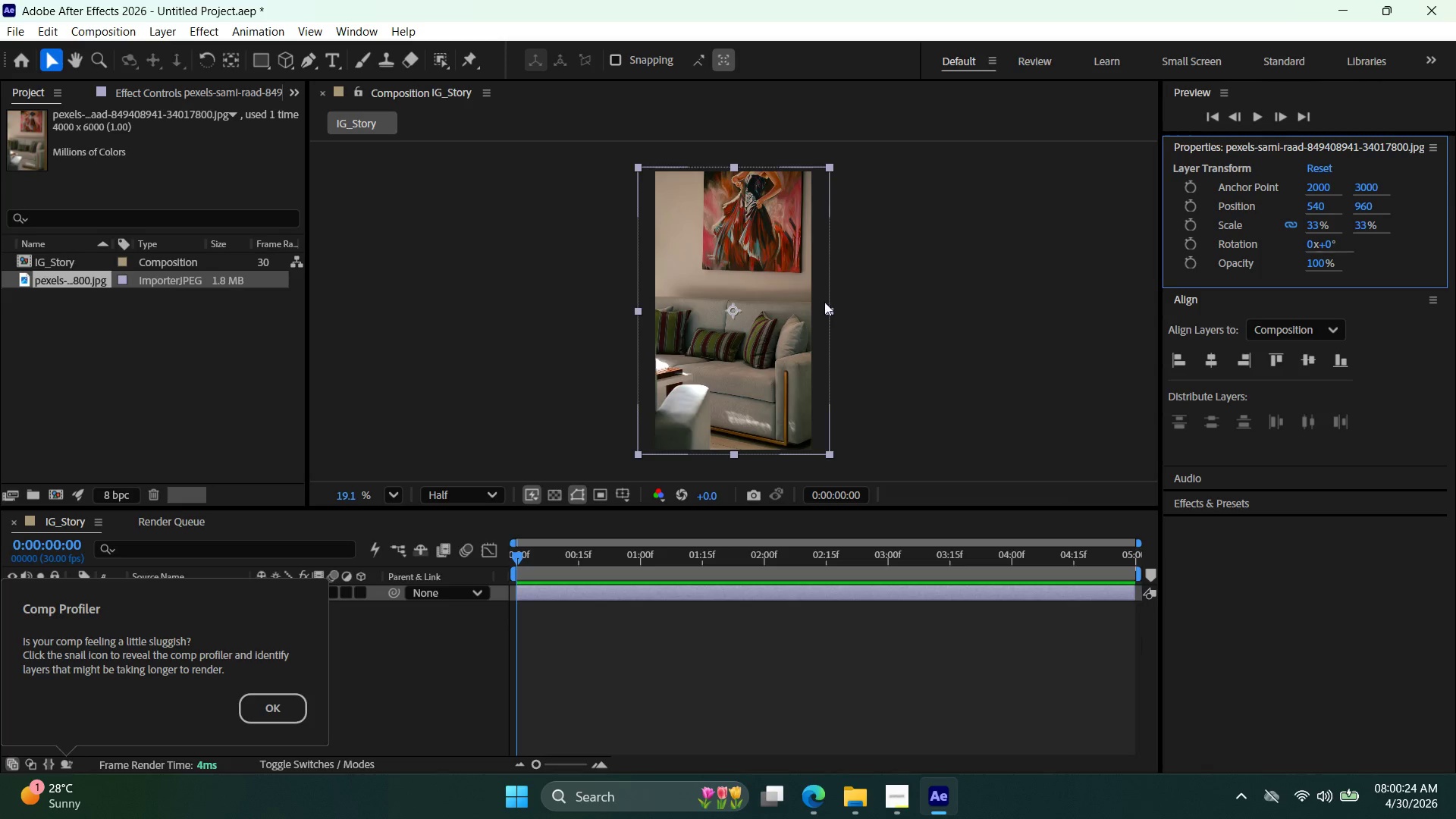 
scroll: coordinate [821, 308], scroll_direction: up, amount: 4.0
 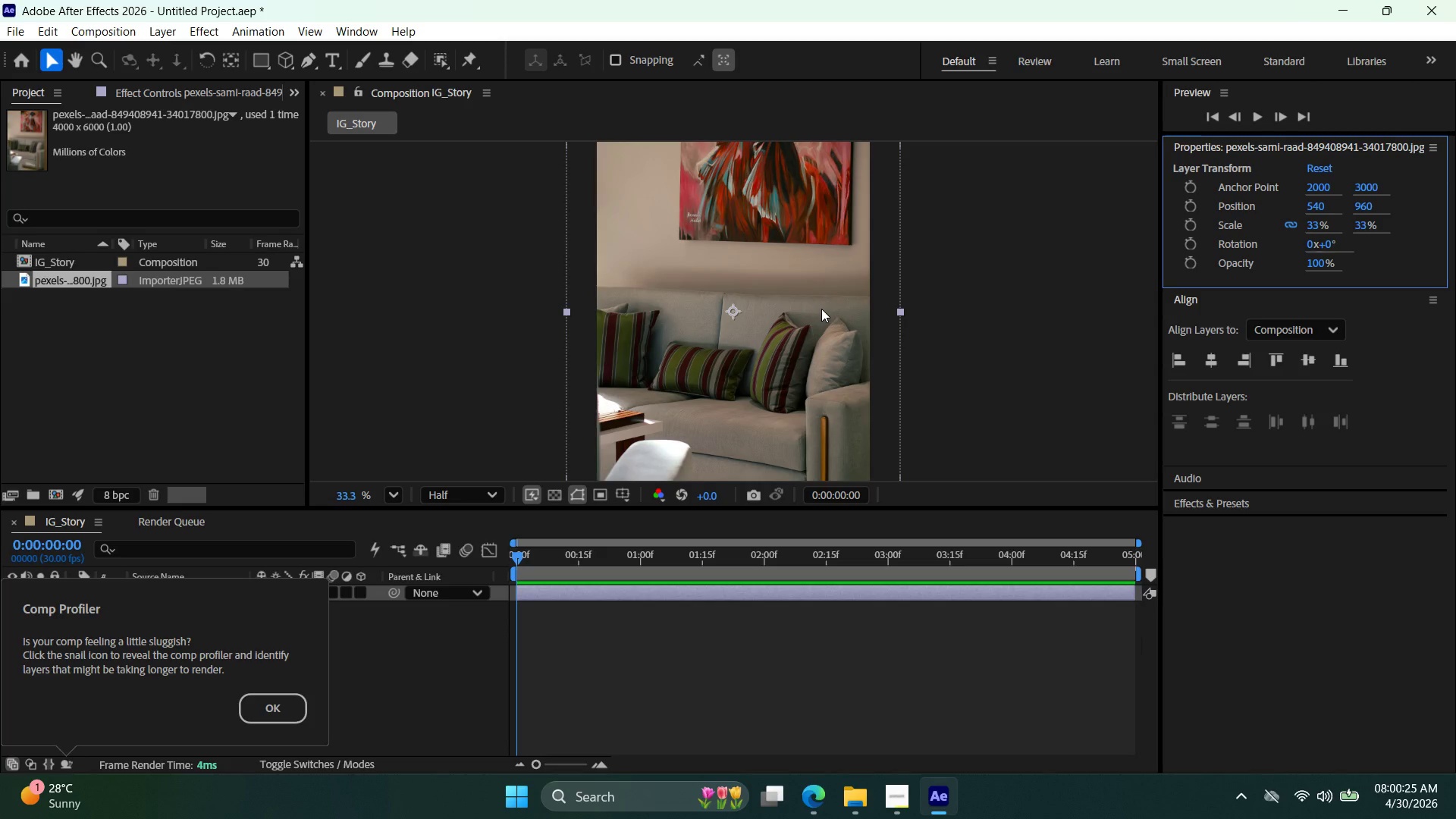 
key(Alt+AltLeft)
 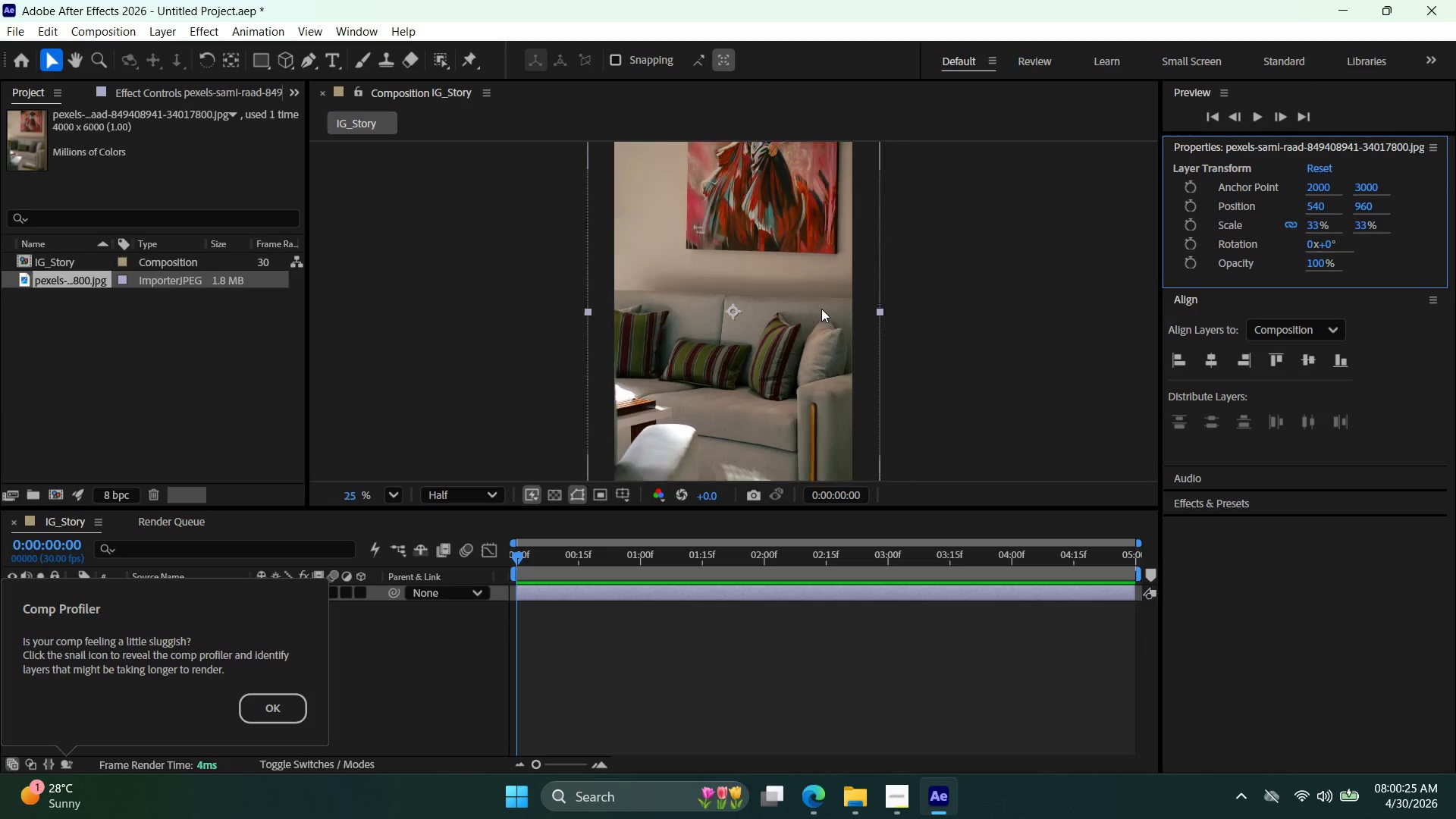 
scroll: coordinate [821, 309], scroll_direction: down, amount: 4.0
 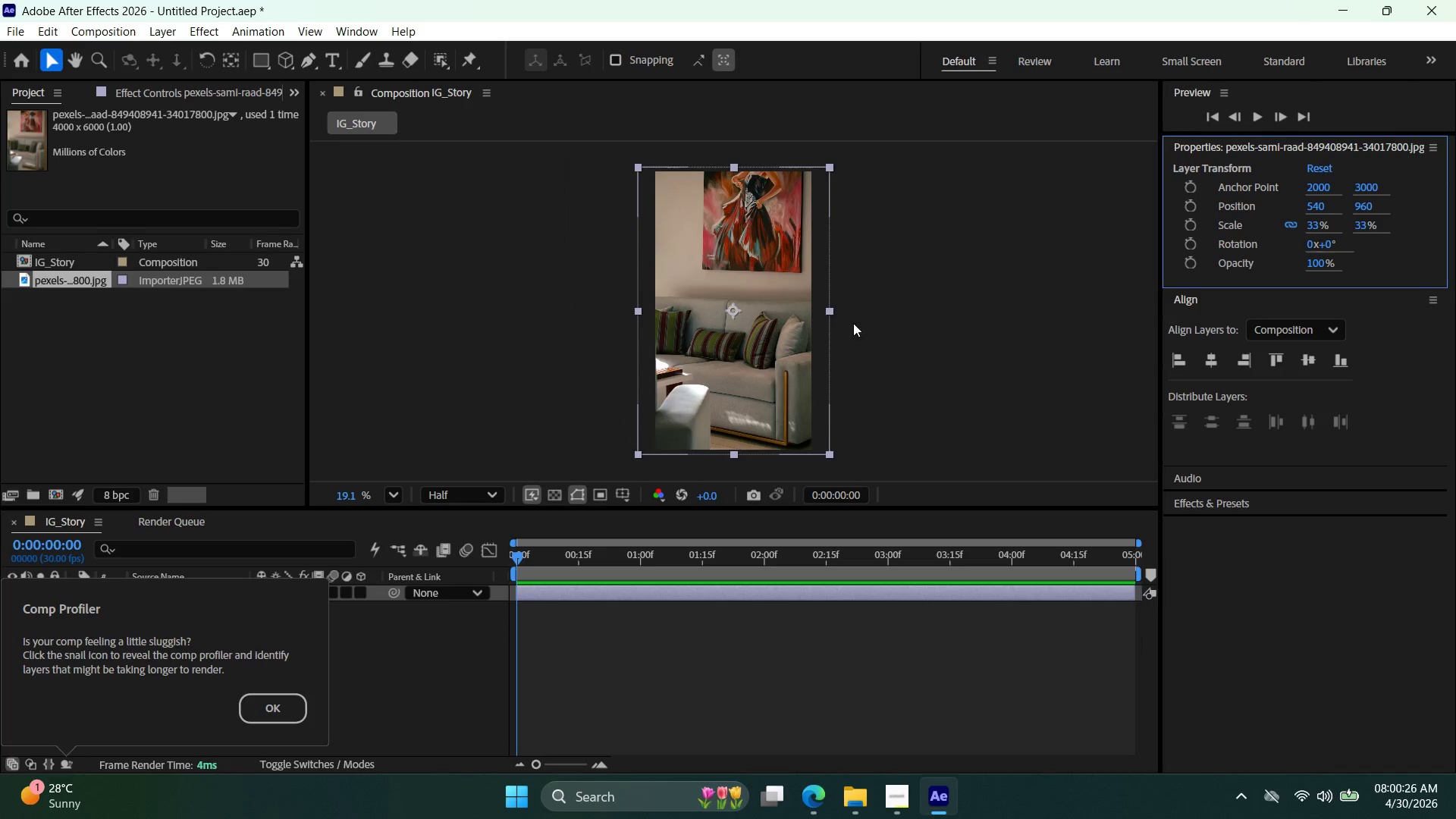 
left_click([895, 329])
 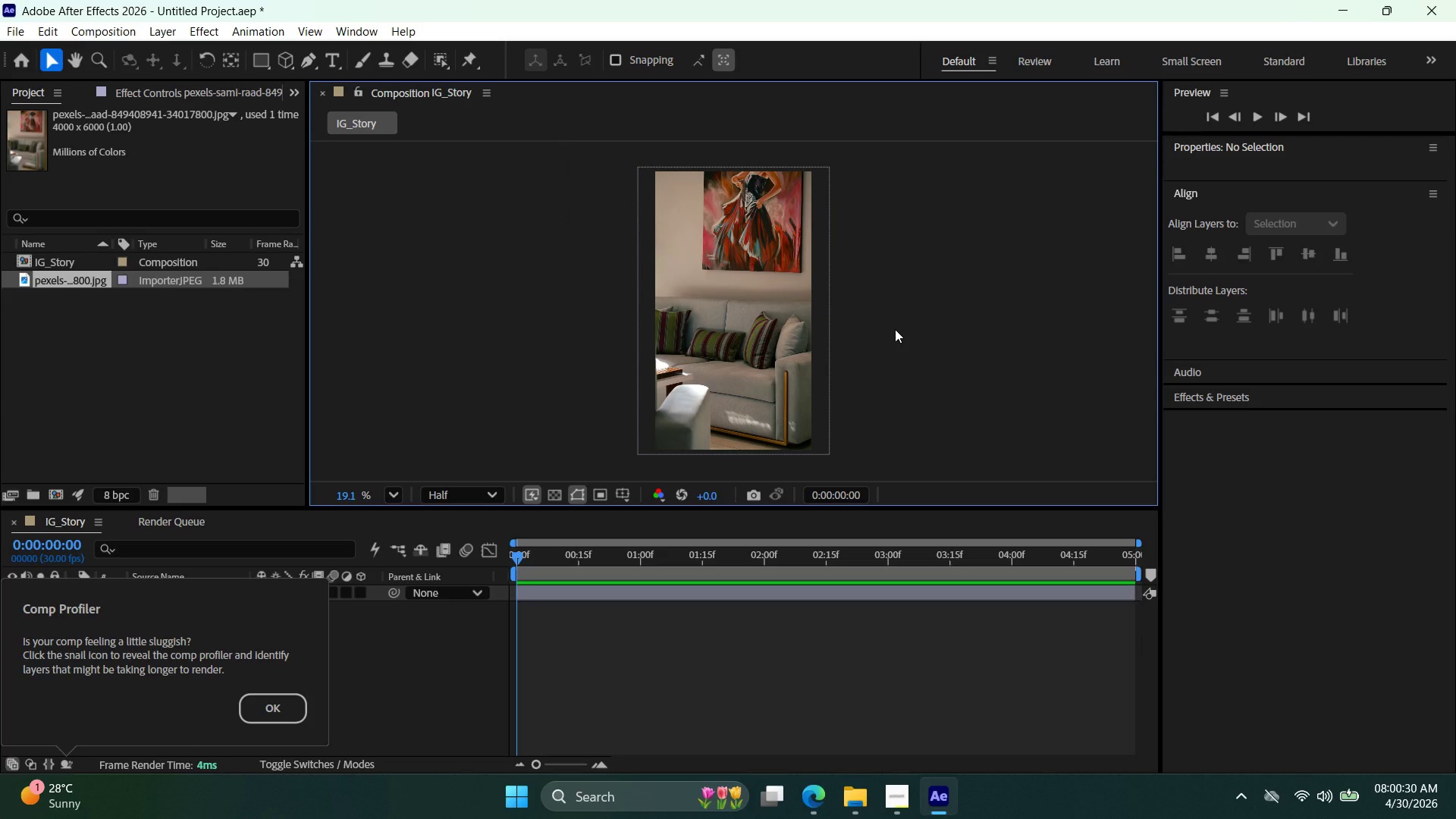 
wait(8.59)
 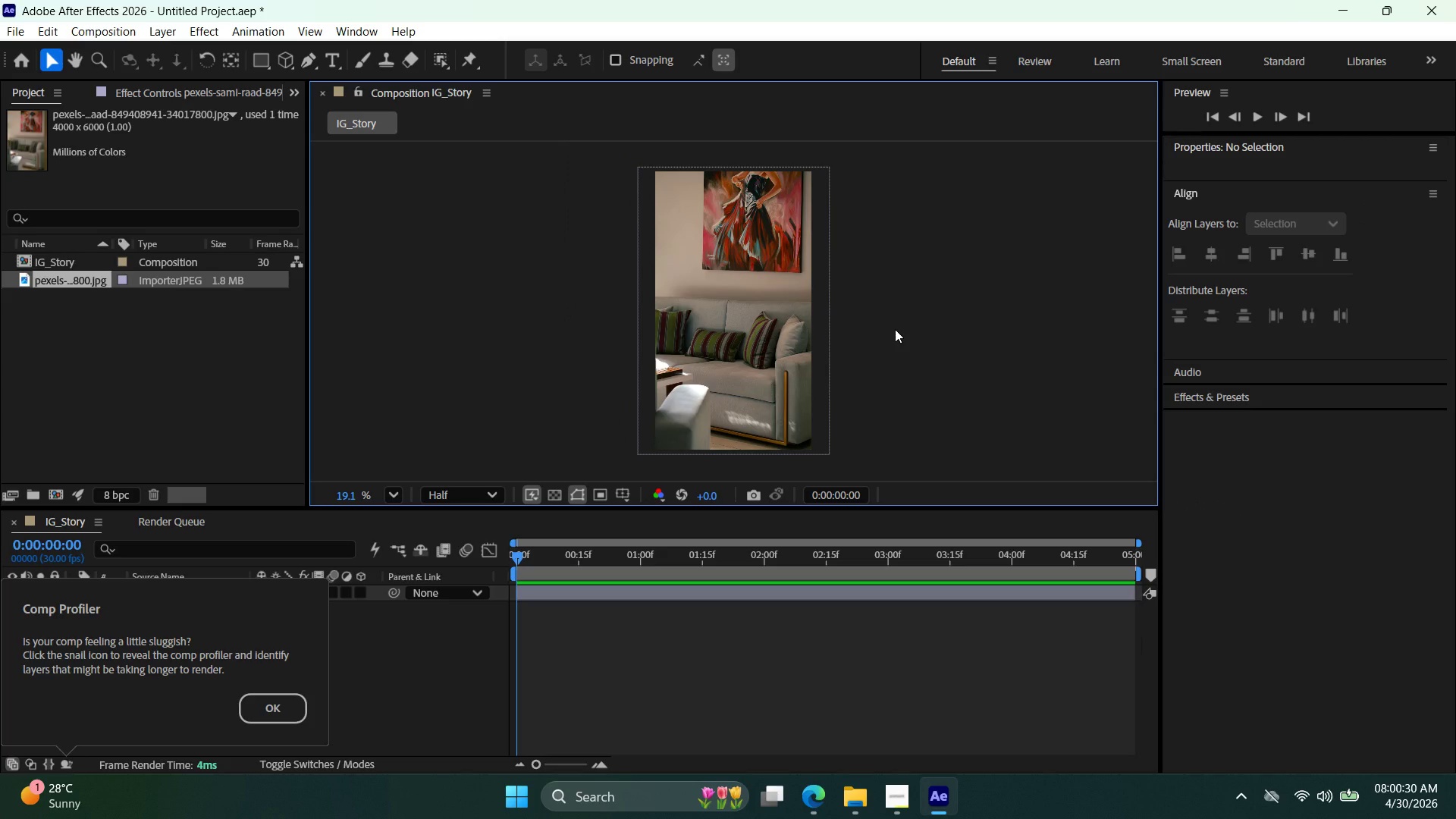 
left_click_drag(start_coordinate=[513, 554], to_coordinate=[504, 555])
 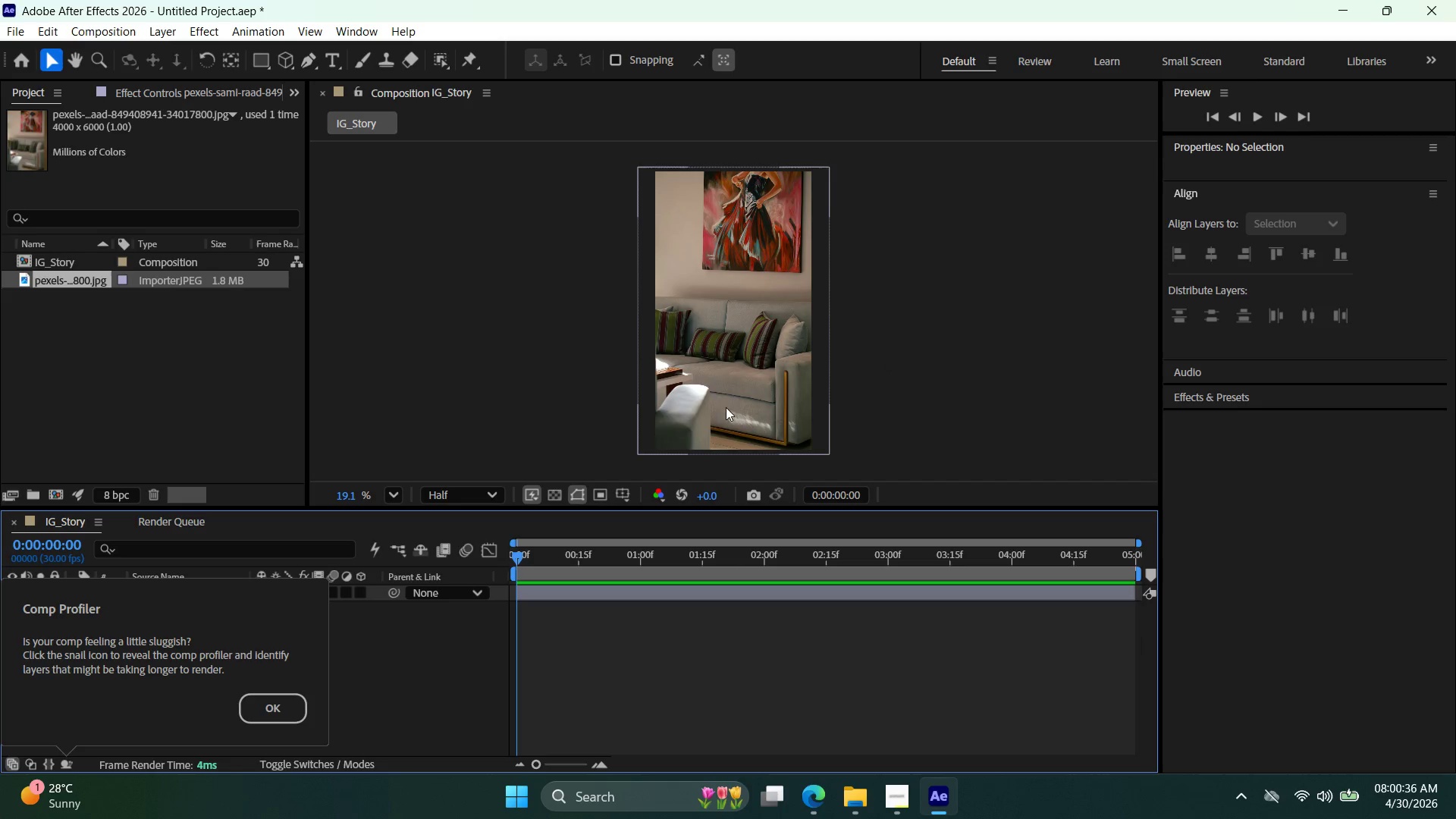 
left_click_drag(start_coordinate=[723, 386], to_coordinate=[729, 415])
 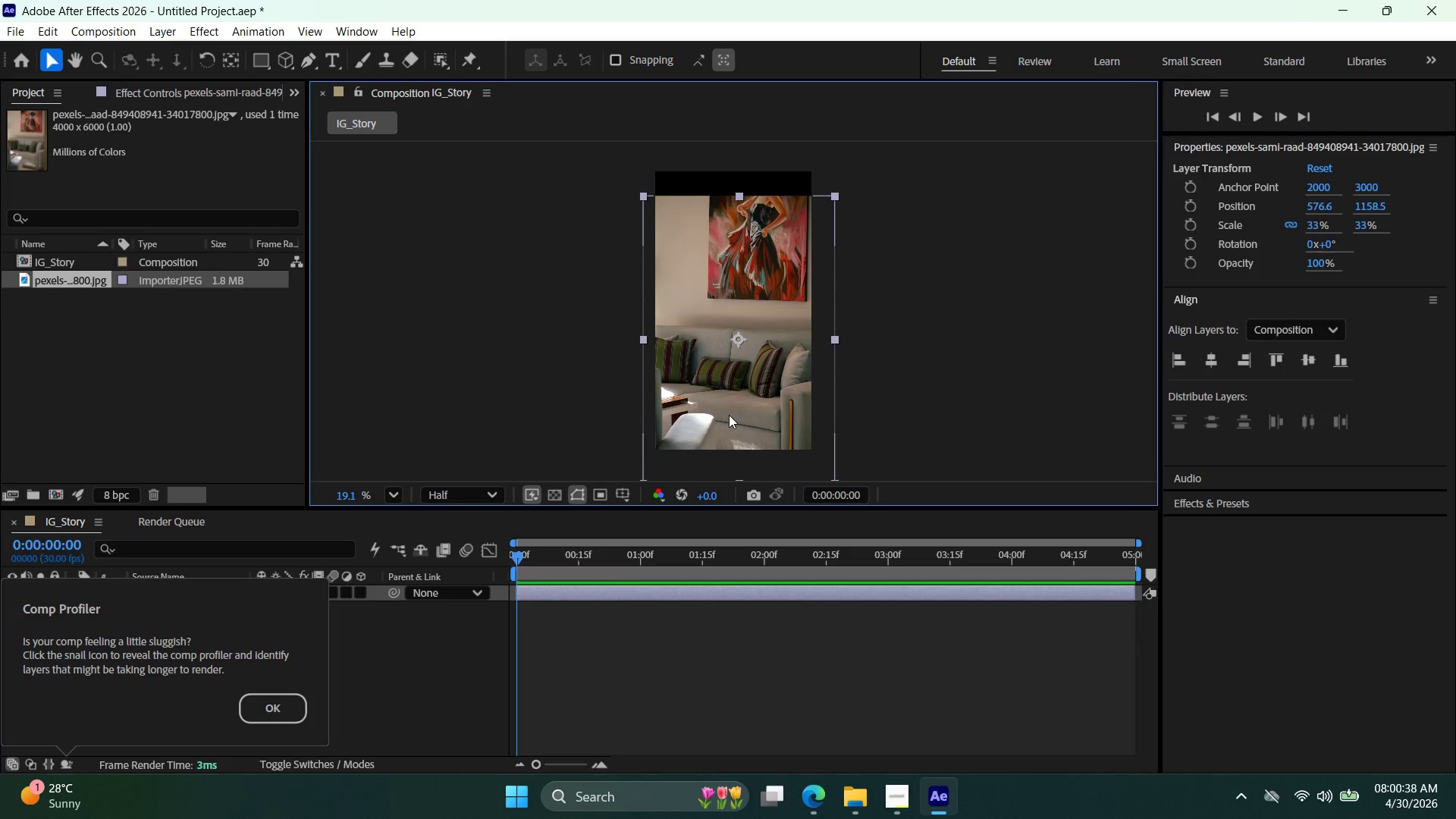 
key(Control+Z)
 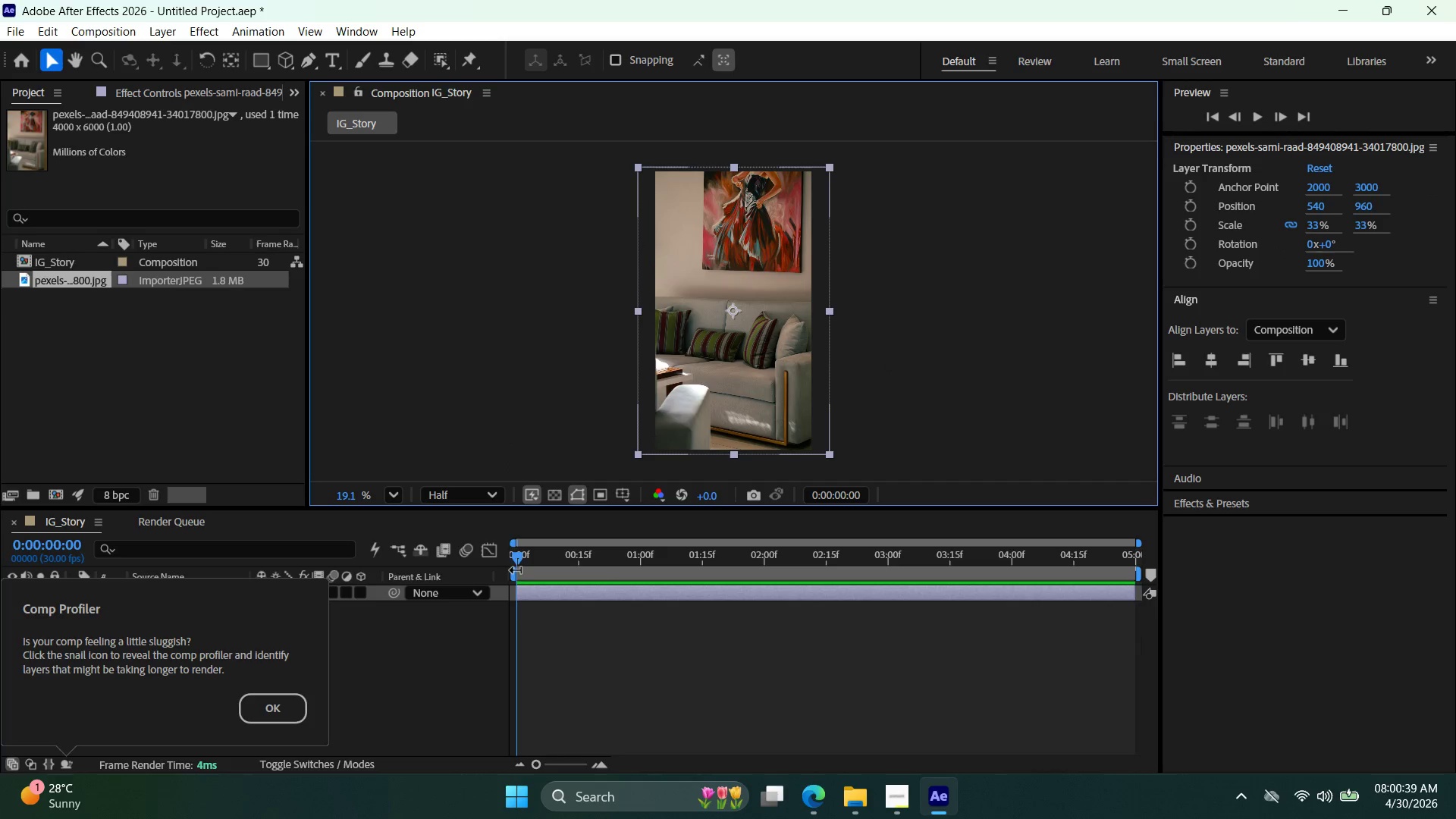 
left_click_drag(start_coordinate=[514, 560], to_coordinate=[494, 585])
 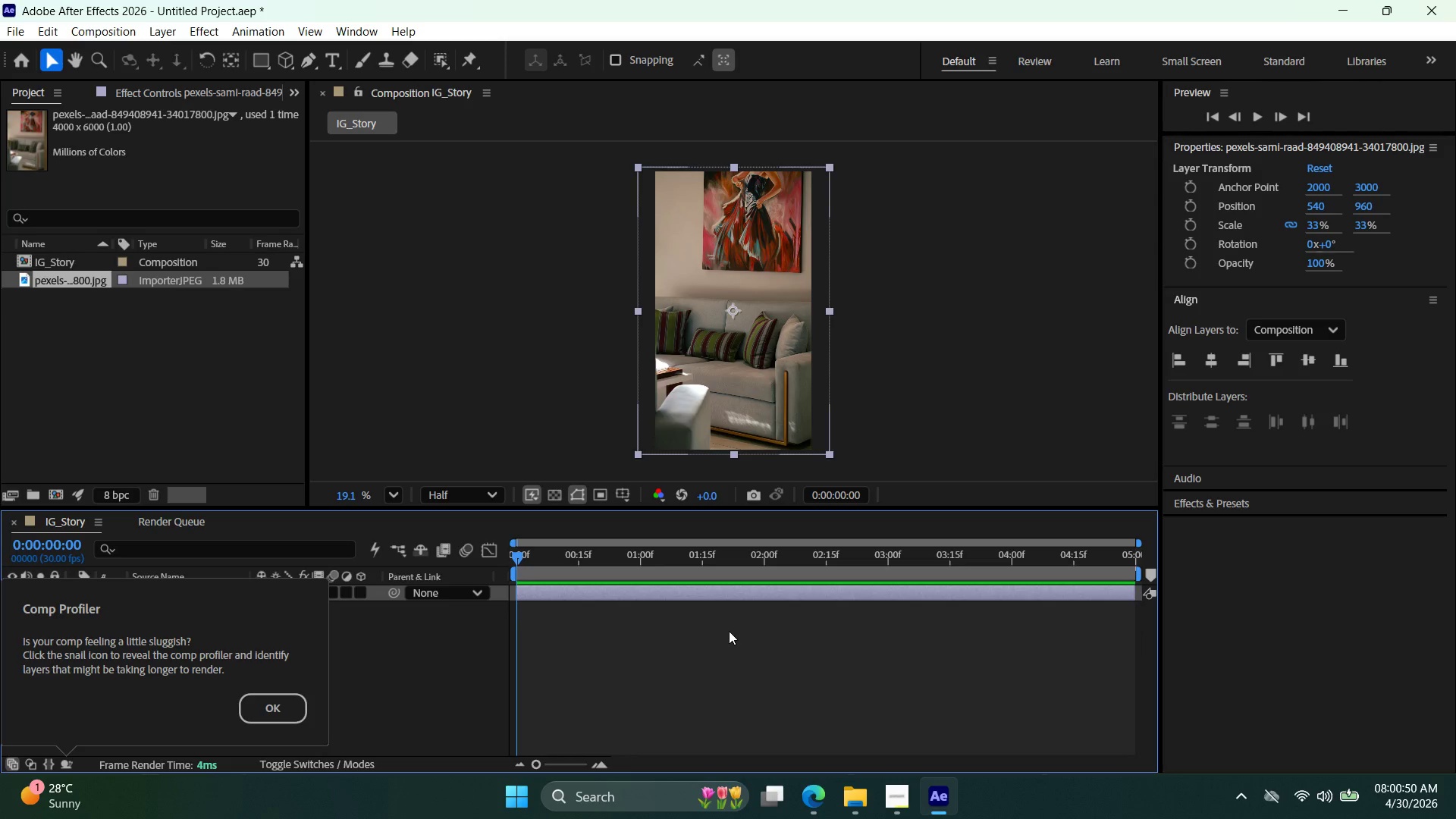 
wait(14.19)
 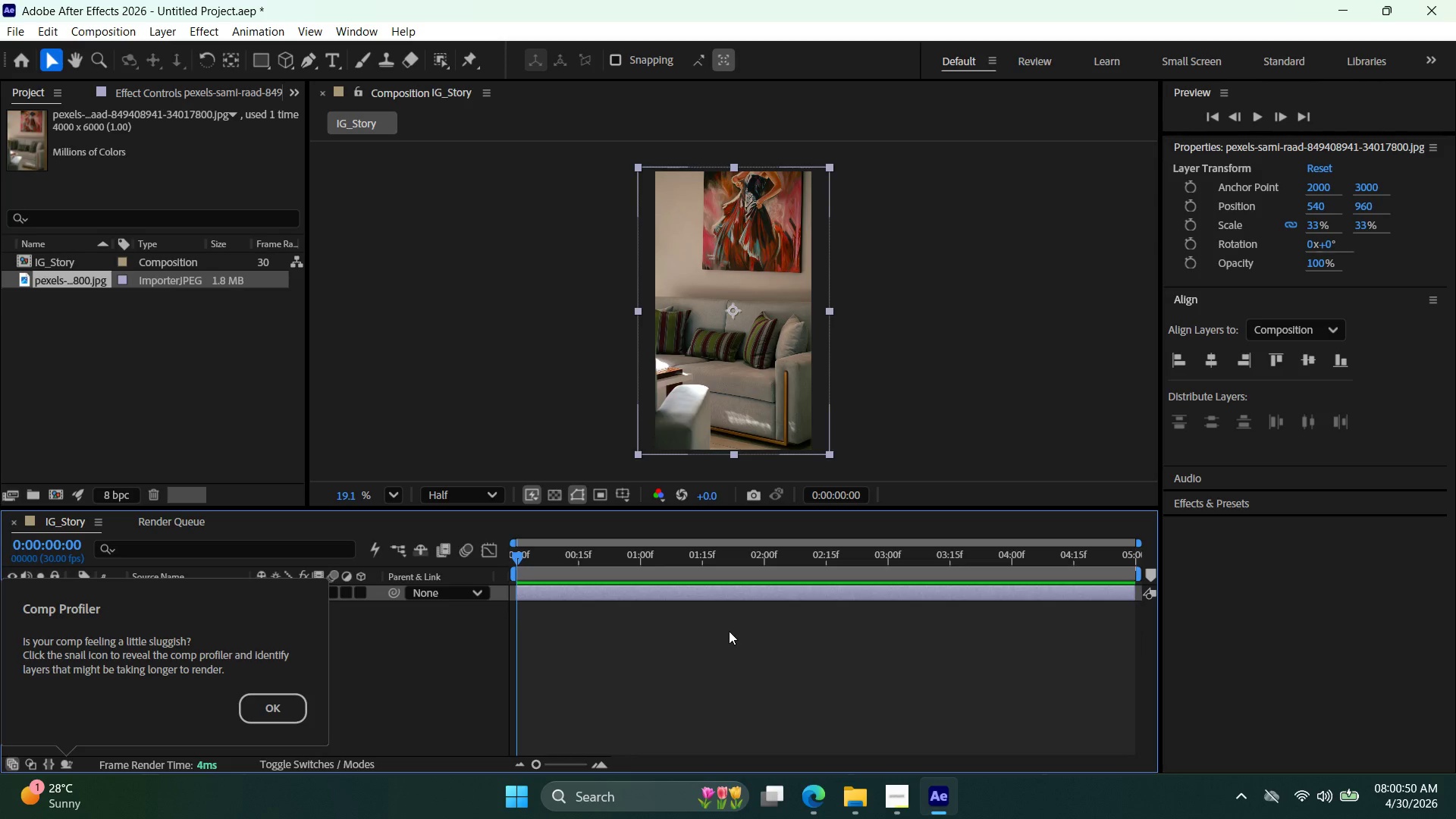 
left_click([265, 714])
 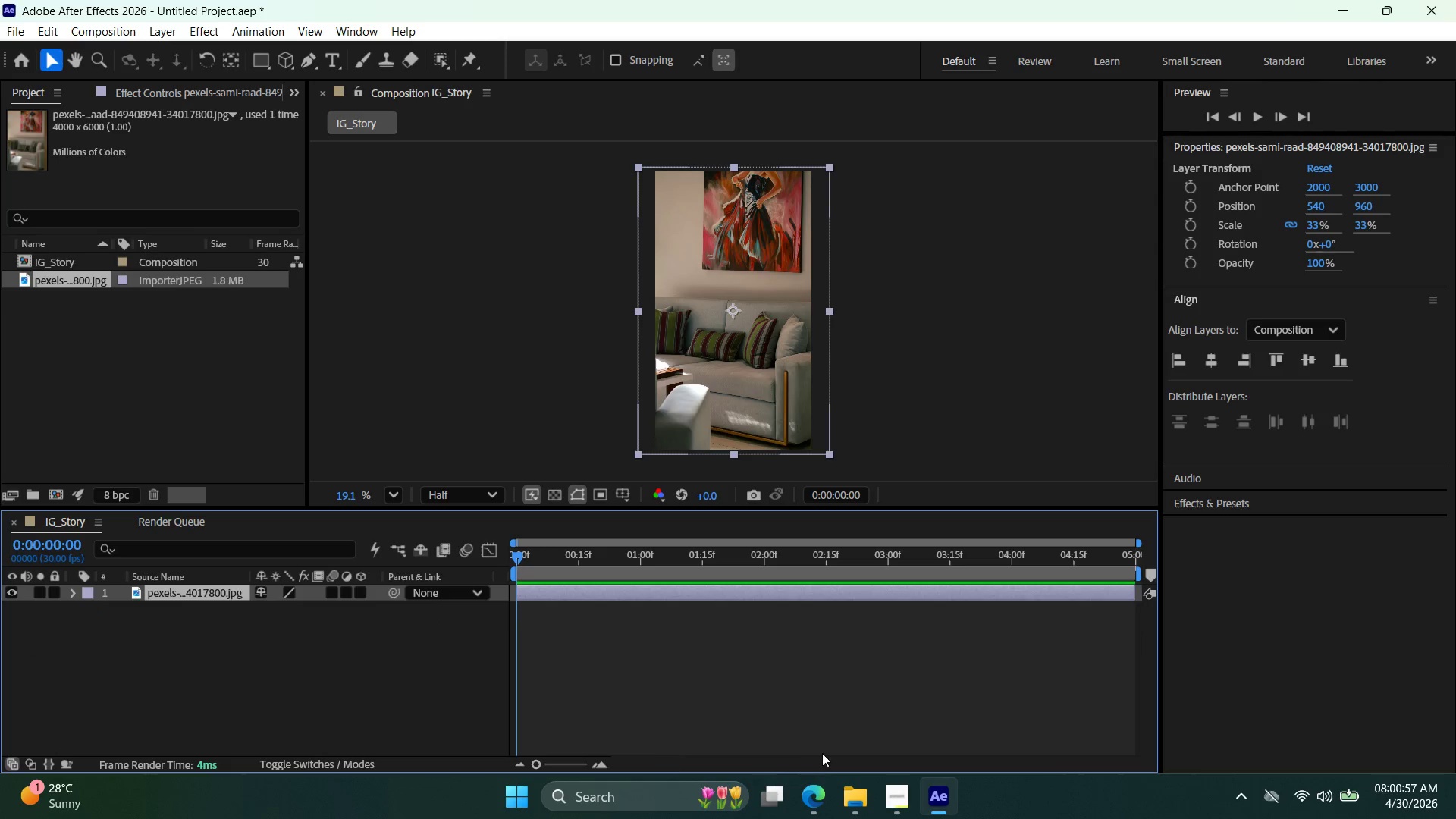 
left_click([894, 802])